 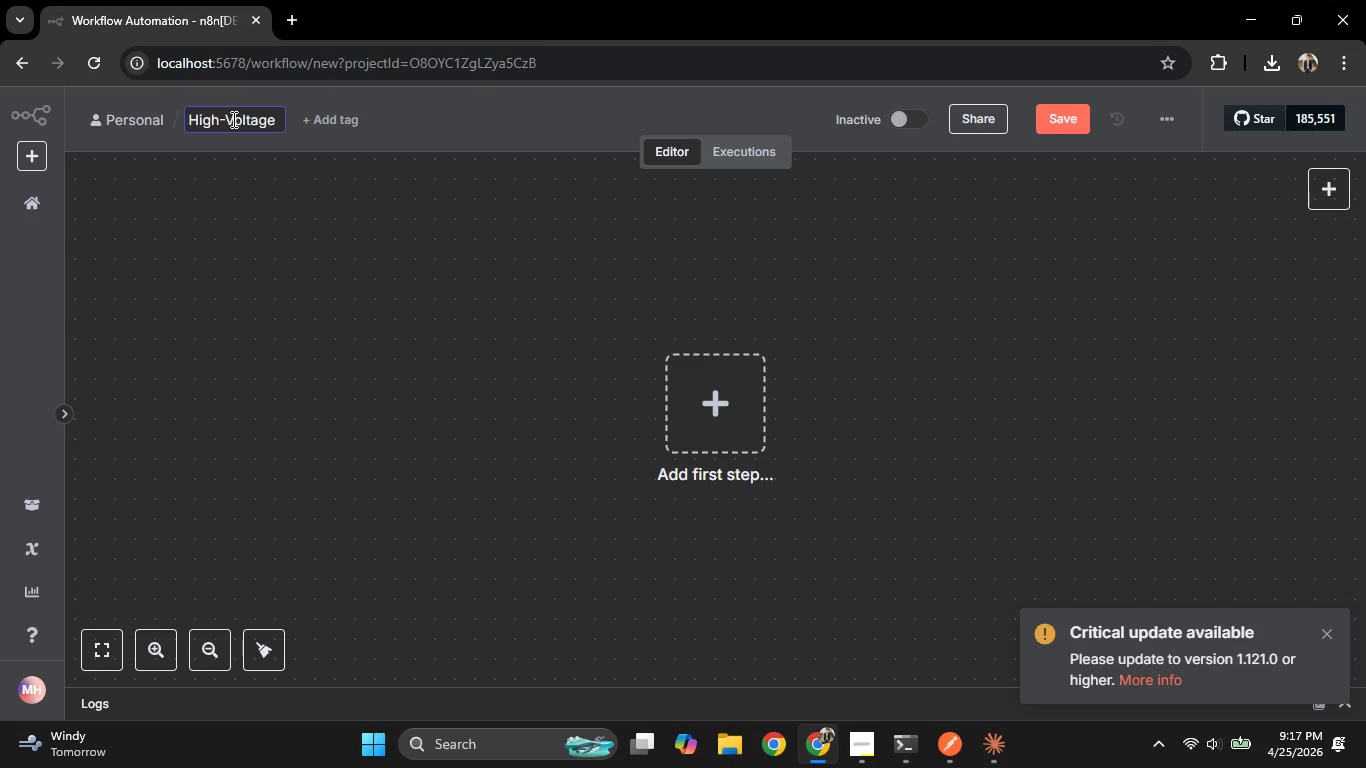 
type(hics - Weather-Aware u)
key(Backspace)
type(install Schh)
key(Backspace)
type(eduler)
 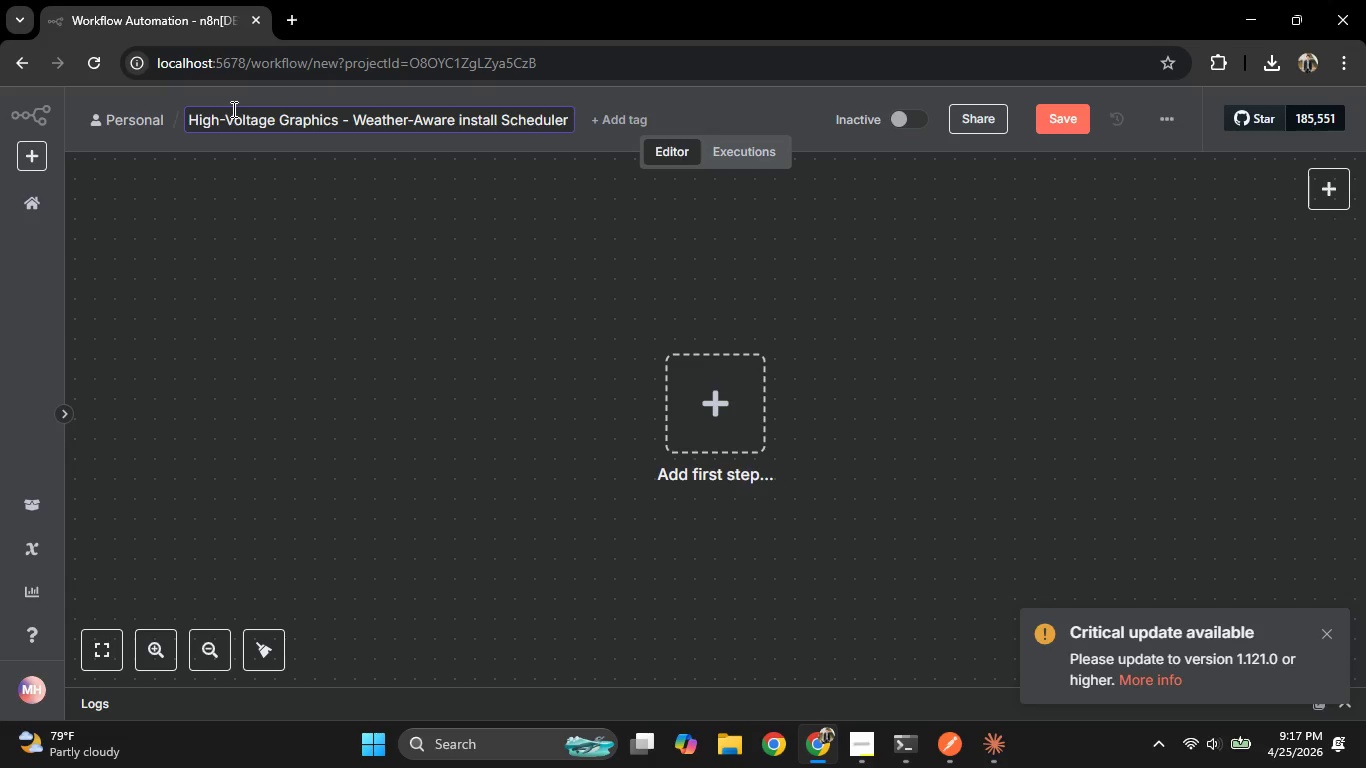 
key(Enter)
 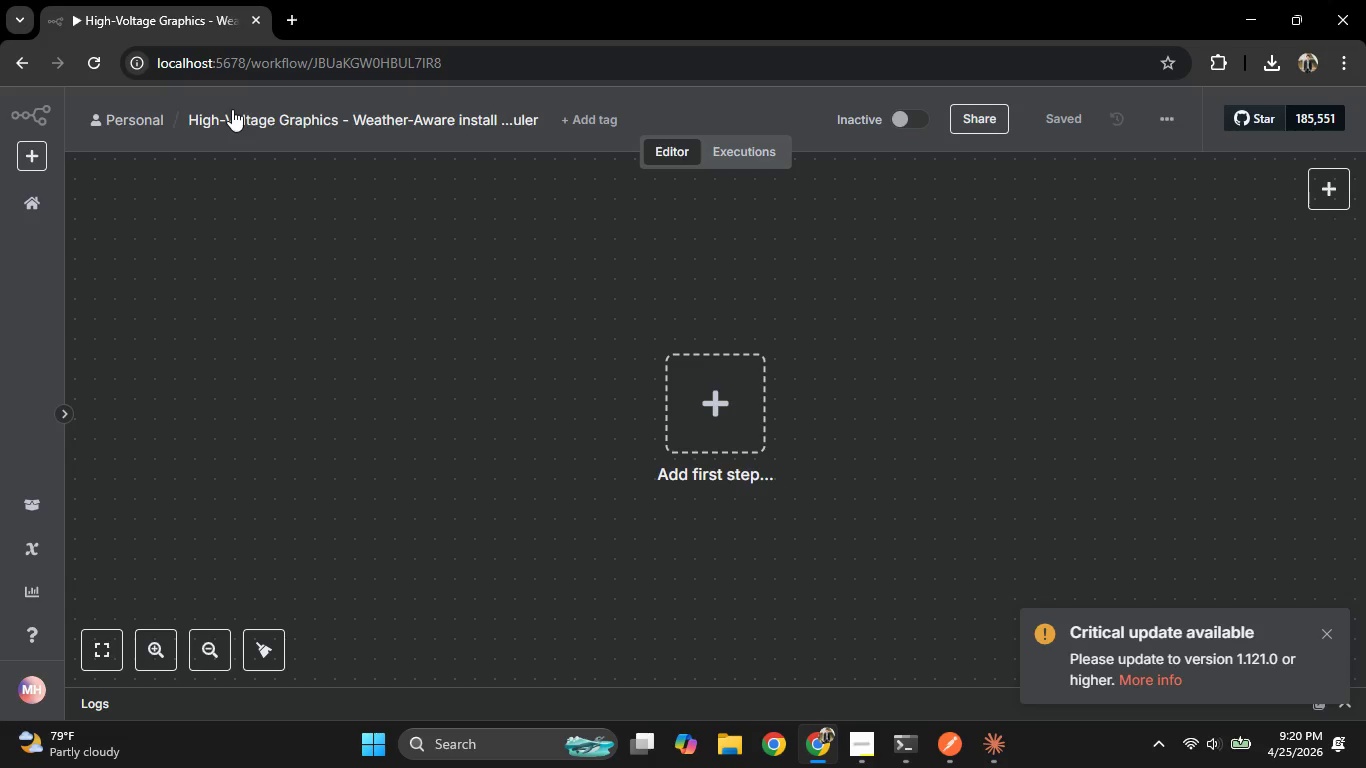 
wait(179.89)
 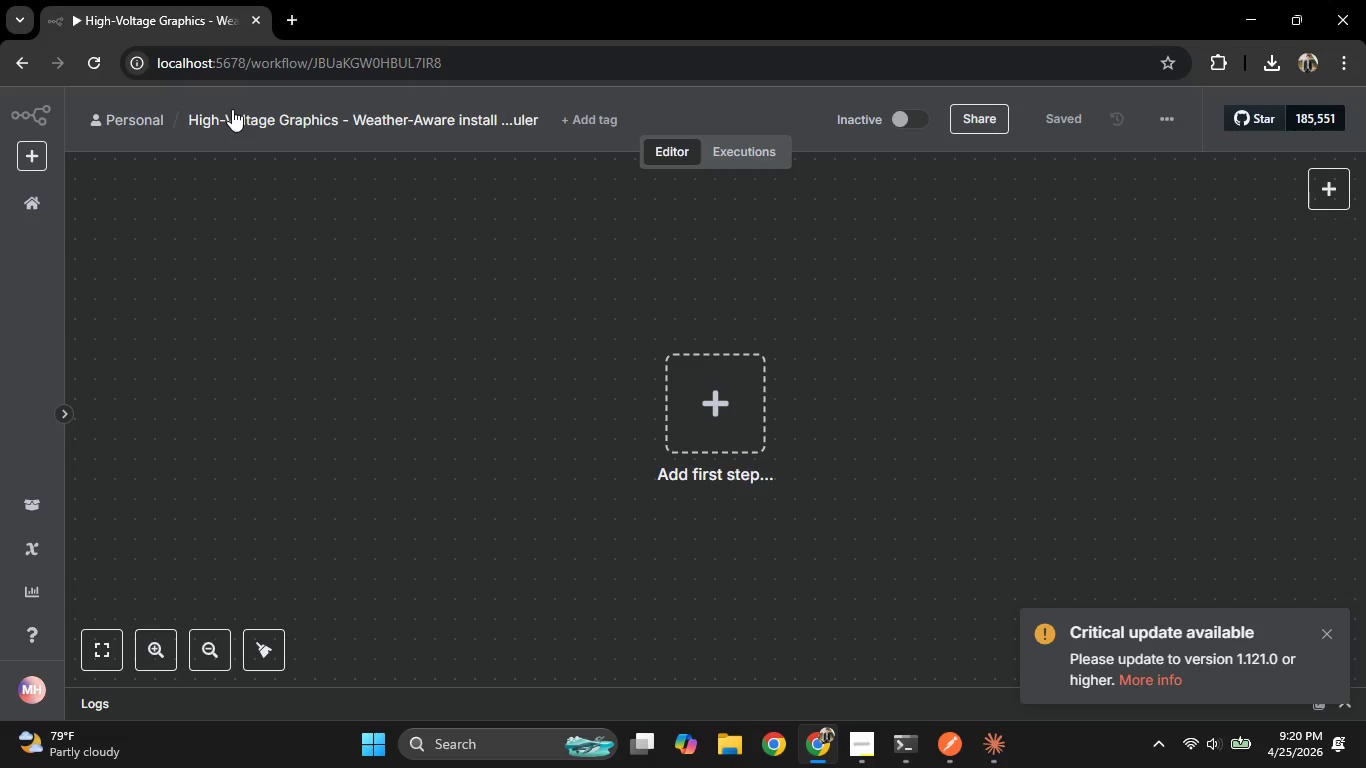 
left_click([724, 404])
 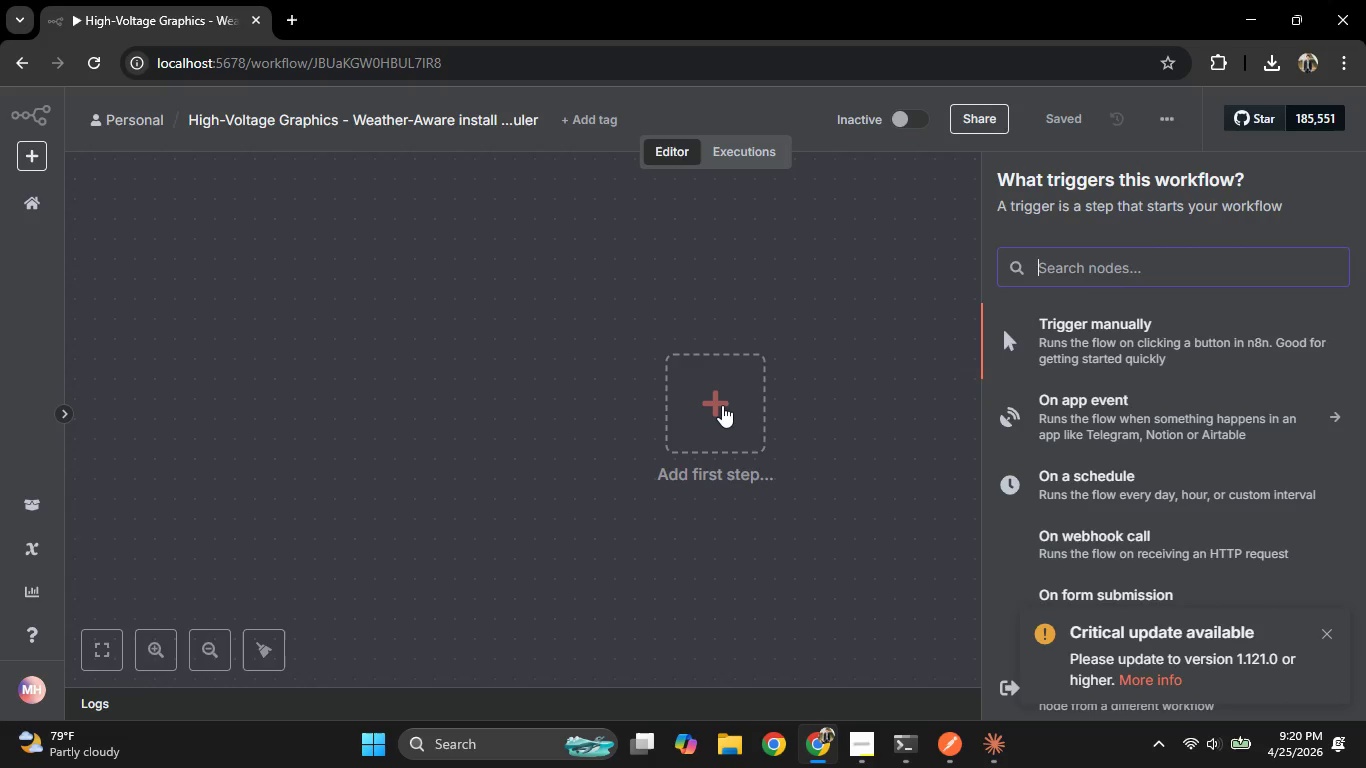 
type(we)
 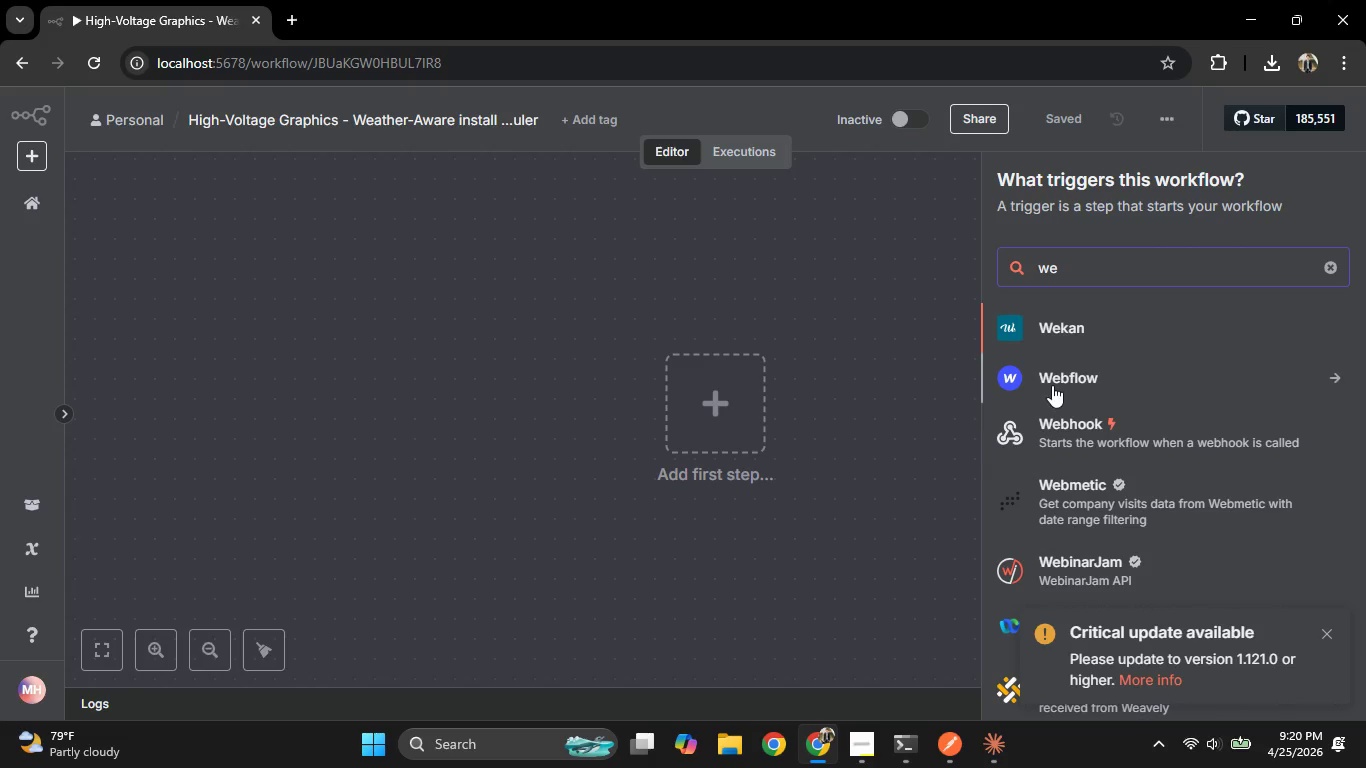 
left_click([1078, 440])
 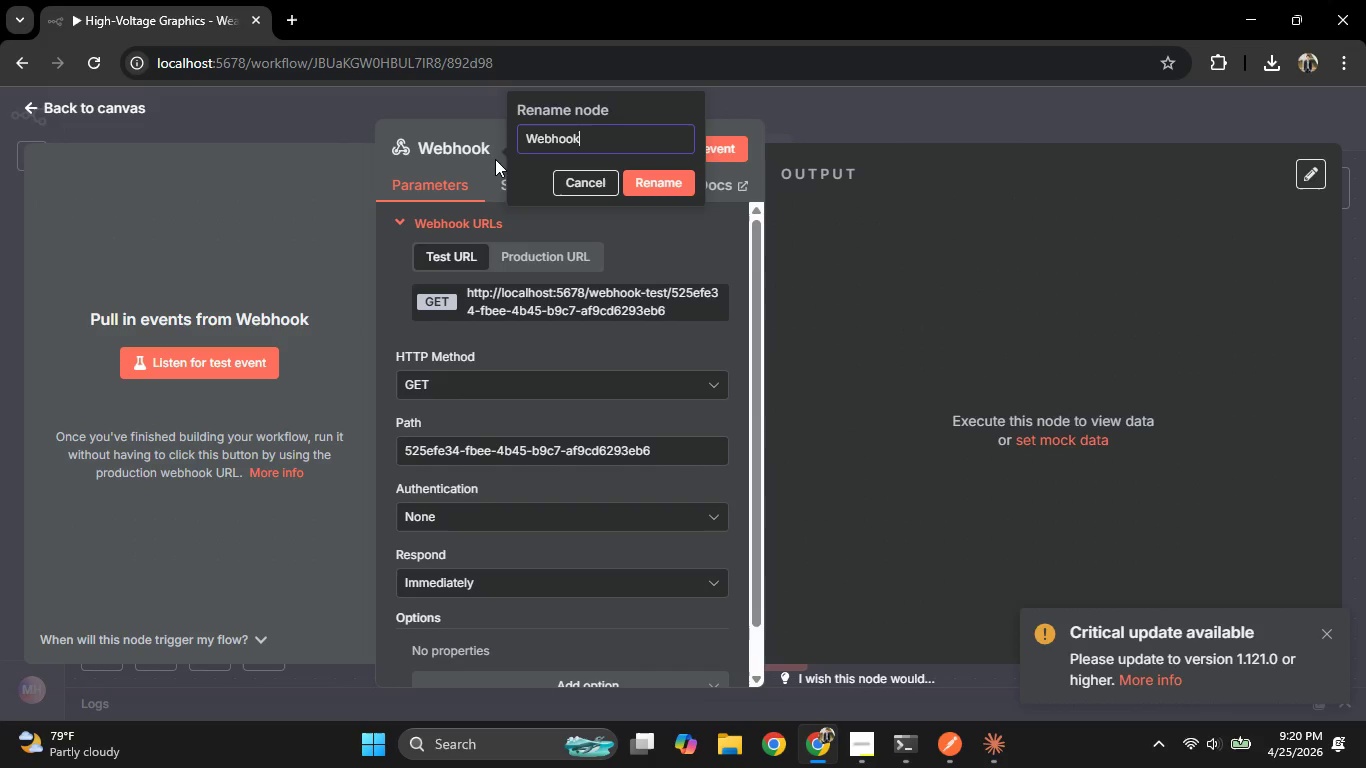 
key(Control+A)
 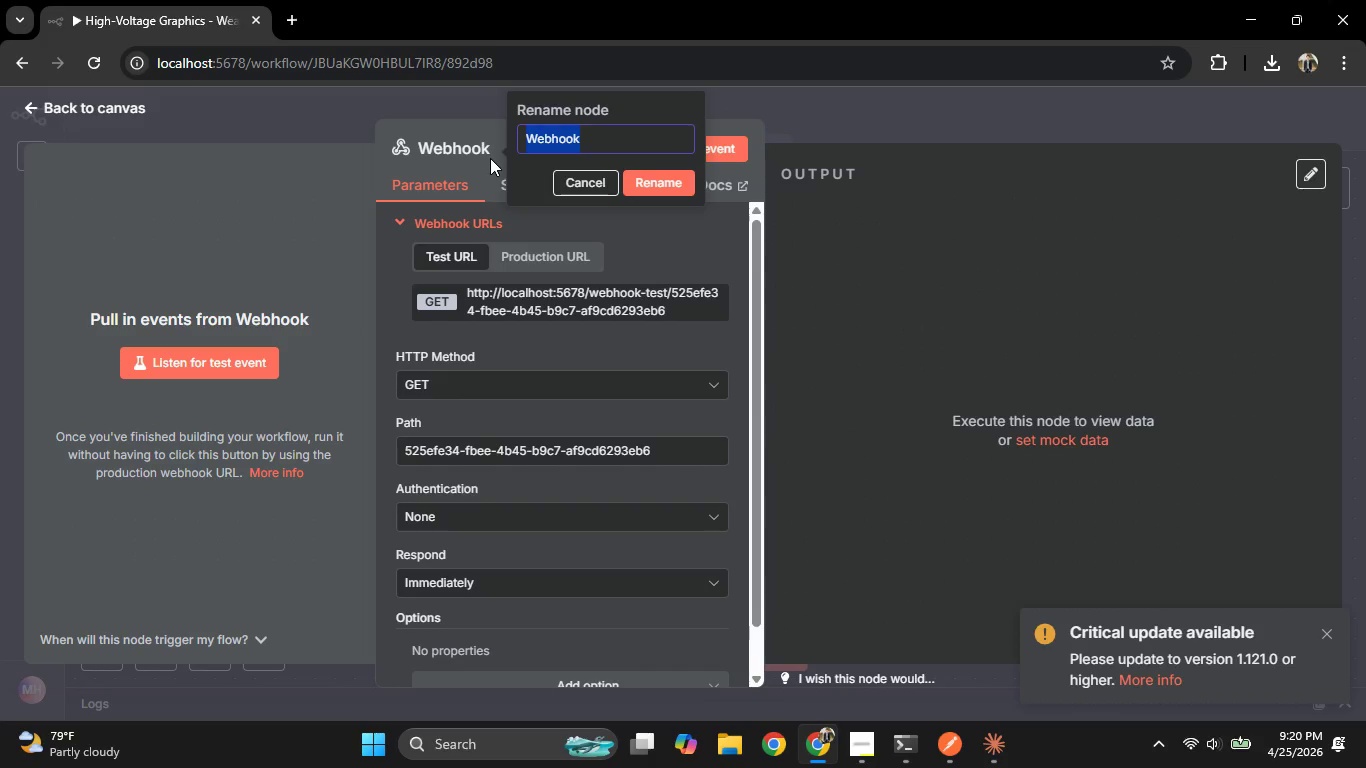 
type(Design a)
key(Backspace)
type(Approved Trigger)
 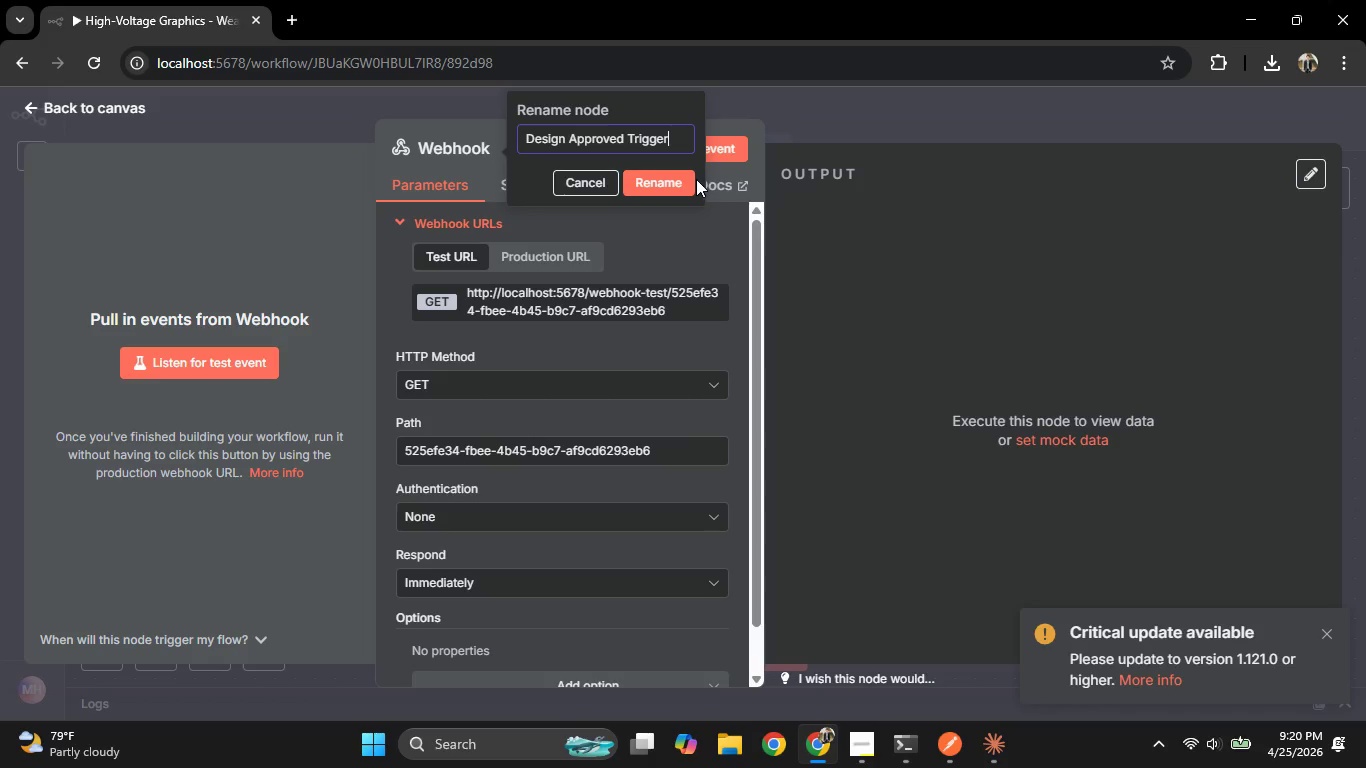 
left_click([667, 177])
 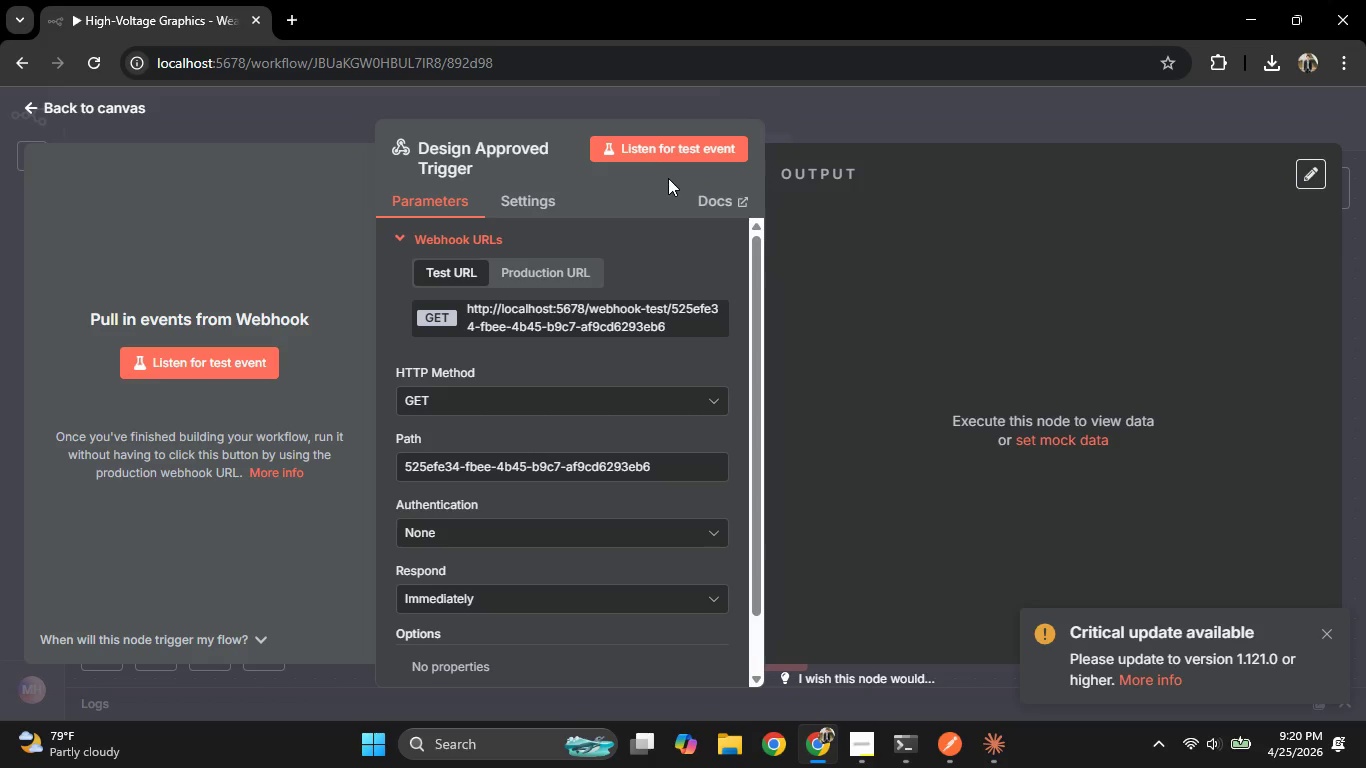 
wait(5.03)
 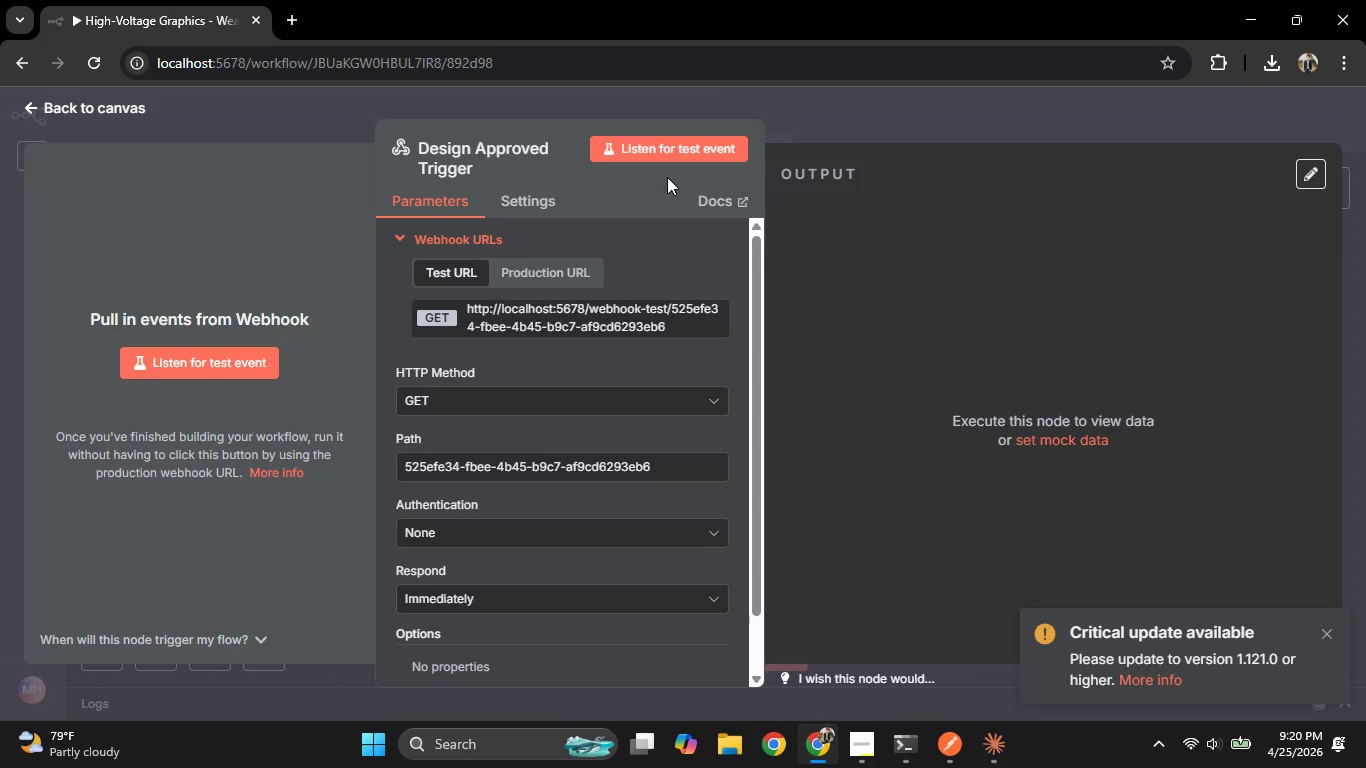 
key(Control+A)
 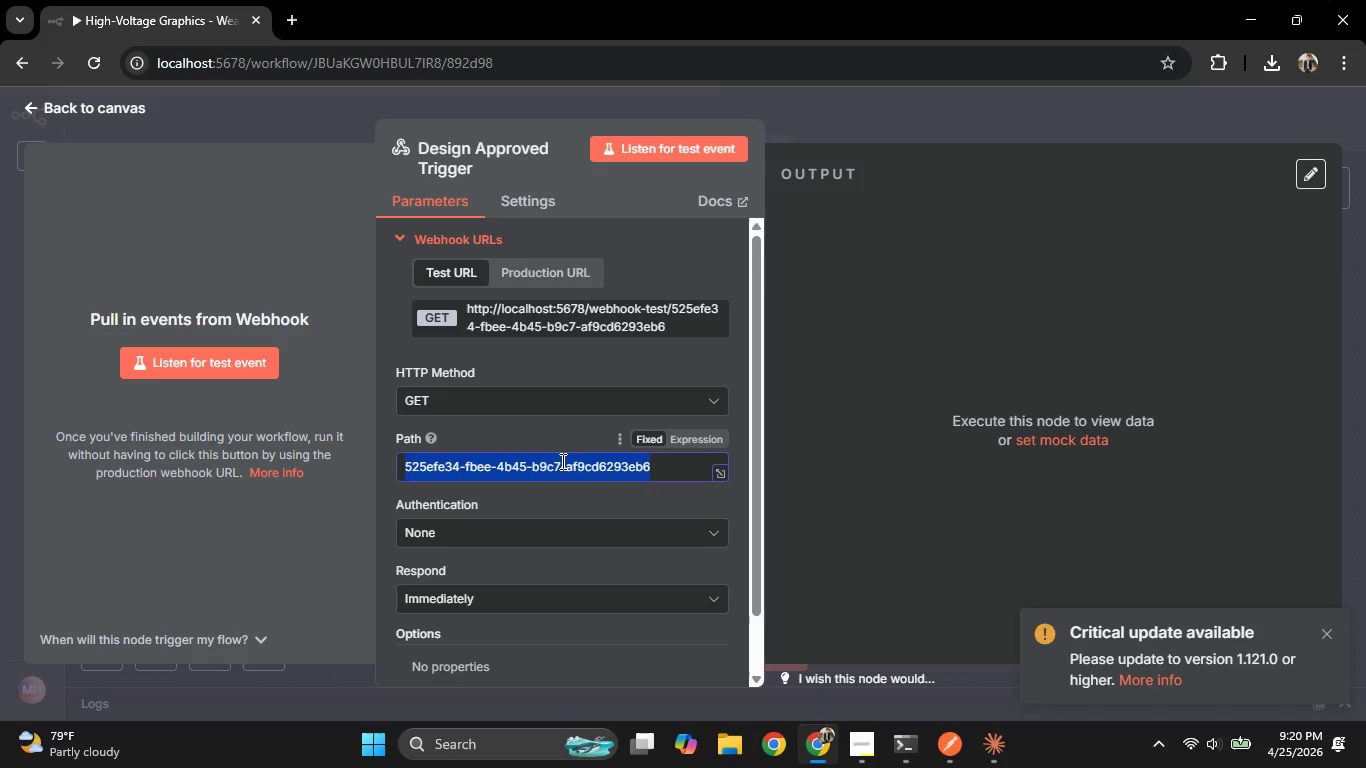 
type(hvg0)
key(Backspace)
type(-design-approval)
 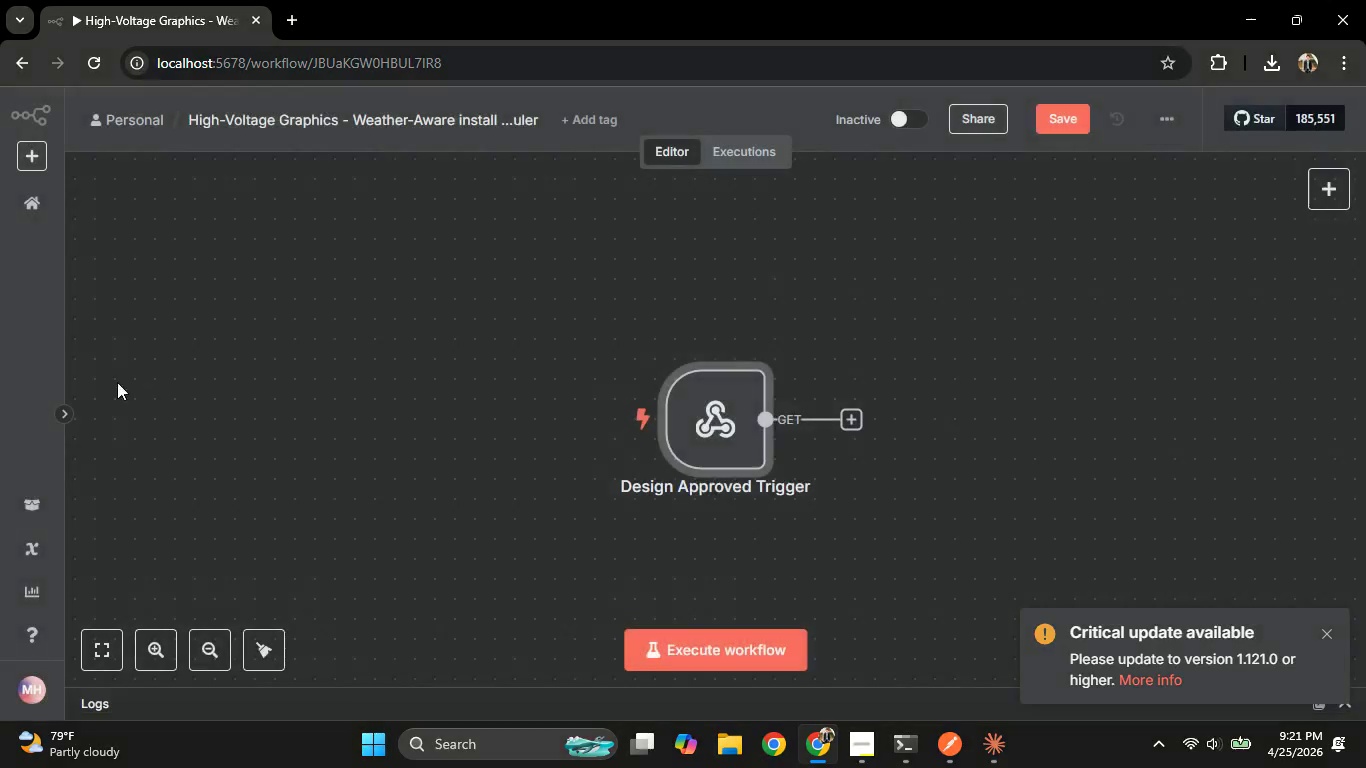 
left_click_drag(start_coordinate=[705, 428], to_coordinate=[217, 428])
 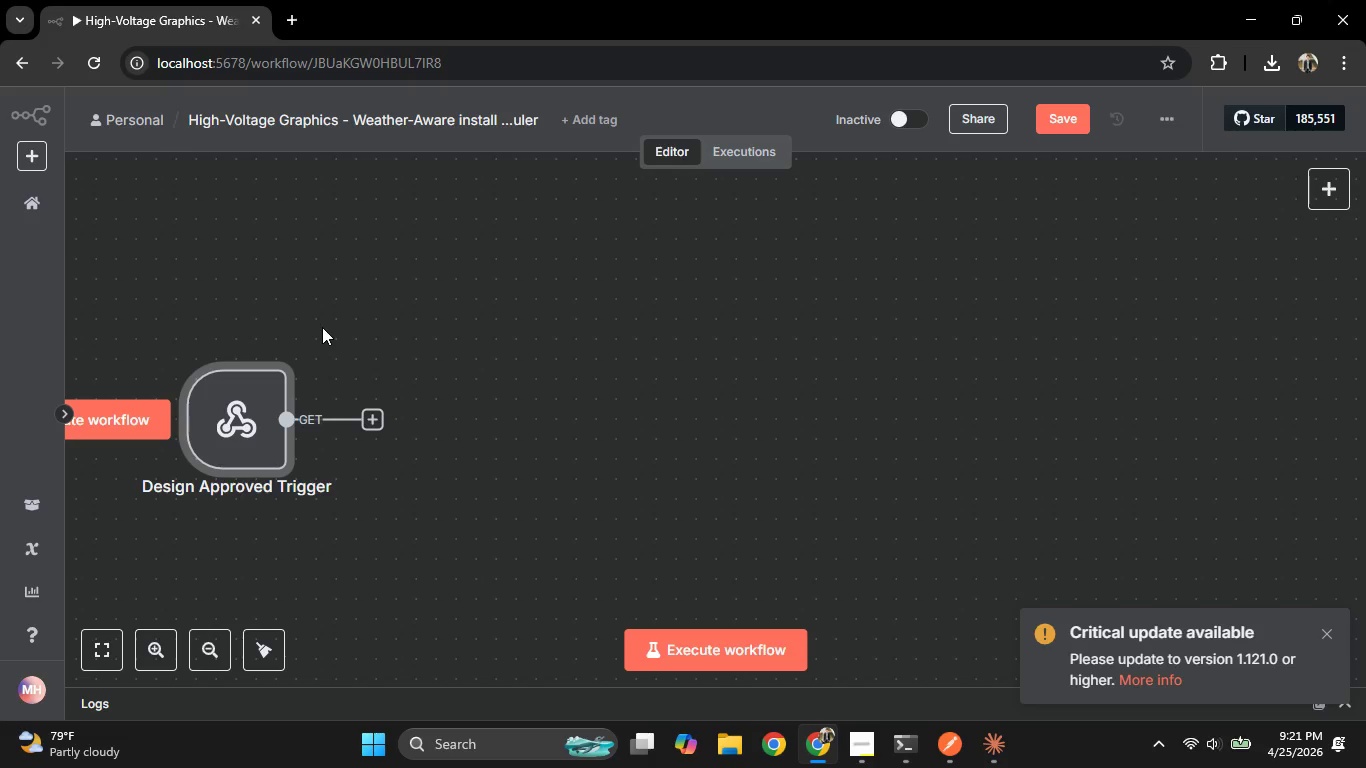 
wait(17.41)
 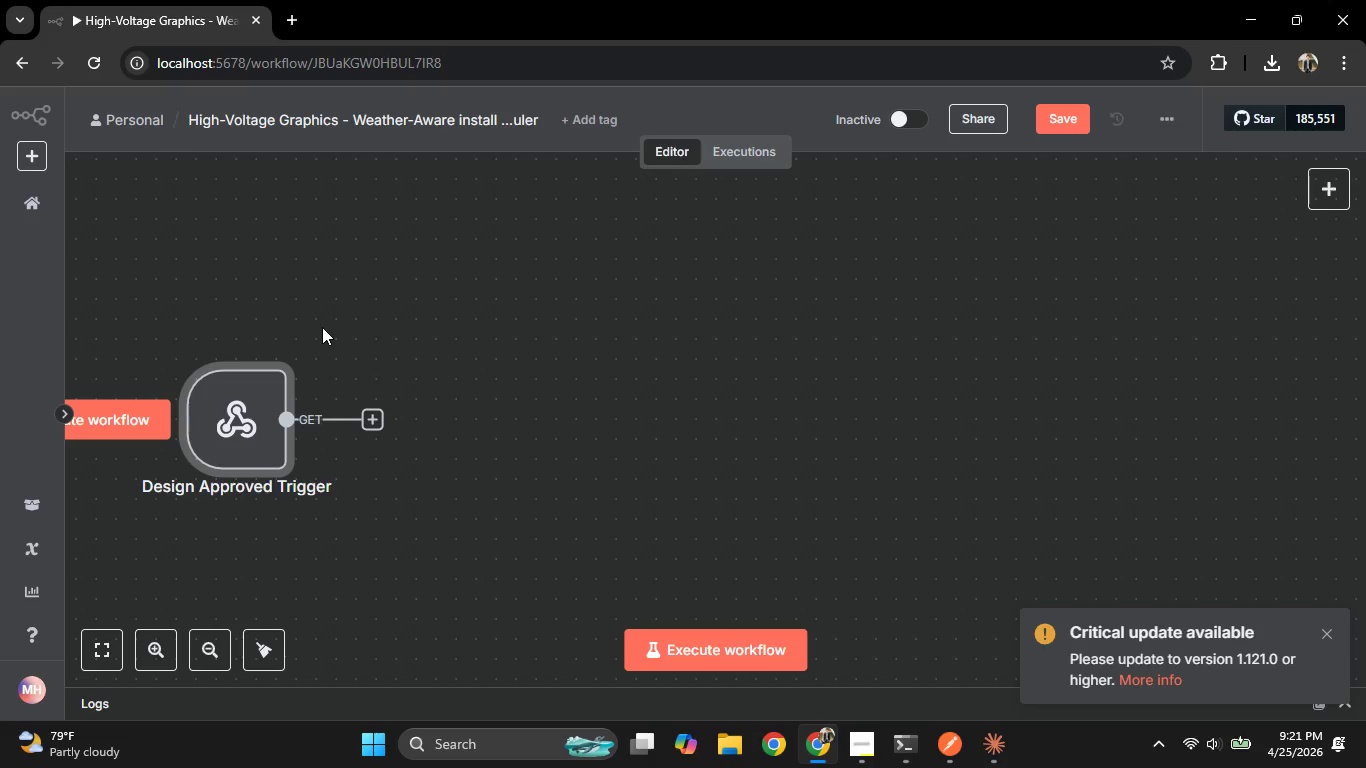 
double_click([954, 746])
 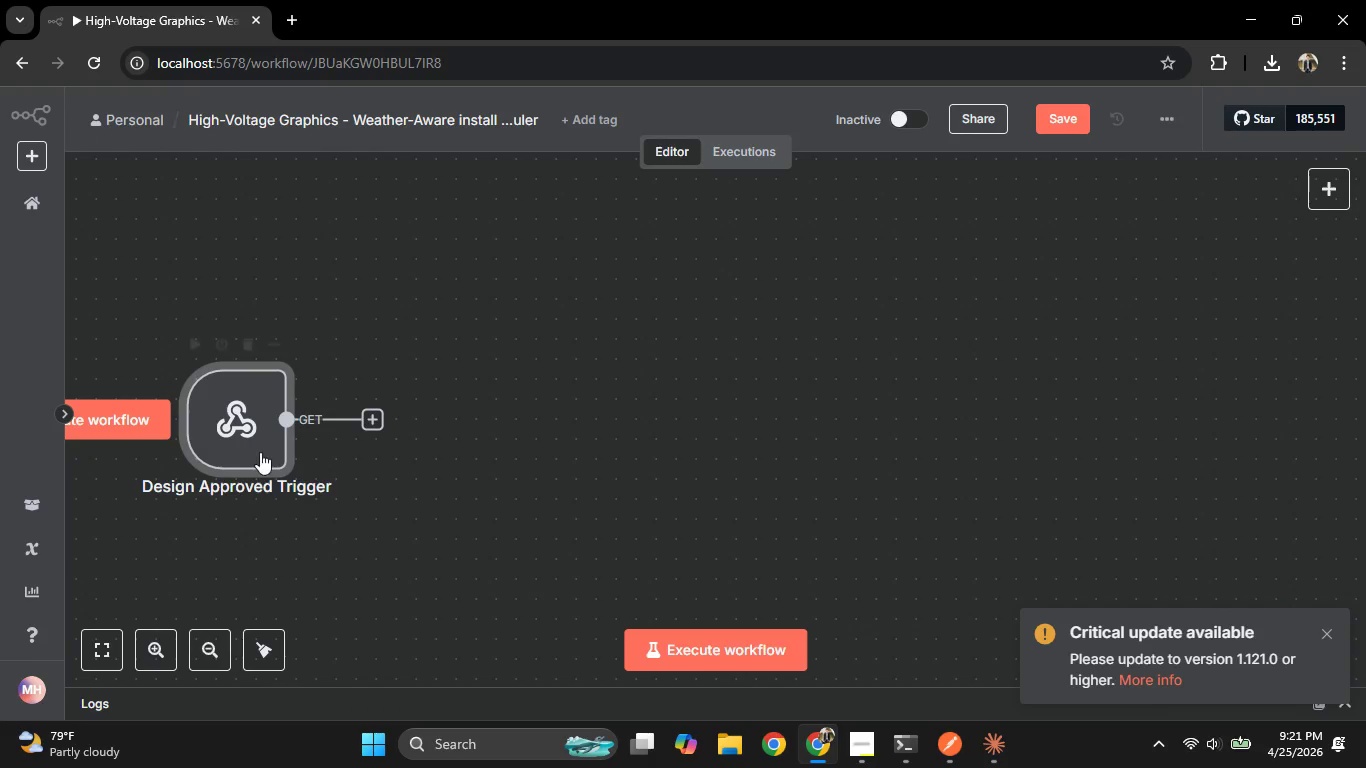 
double_click([264, 453])
 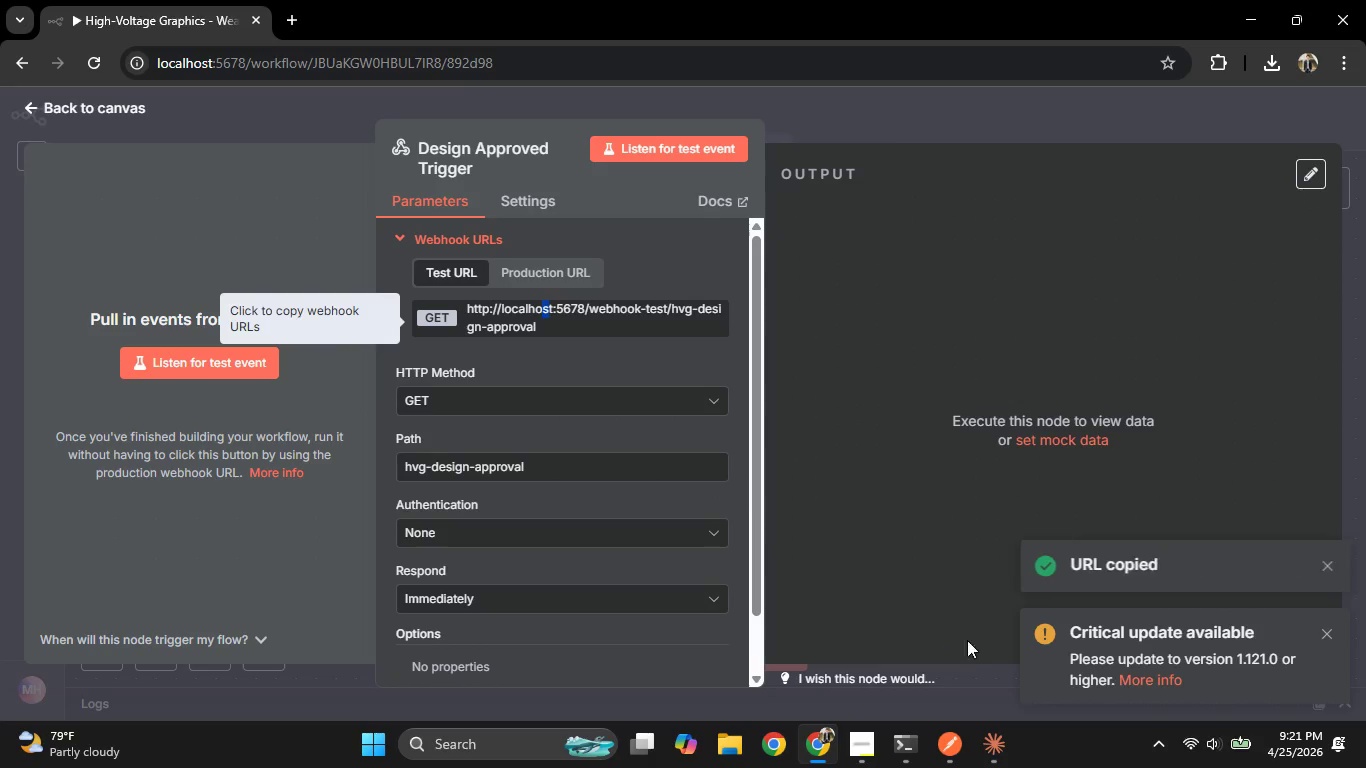 
double_click([947, 743])
 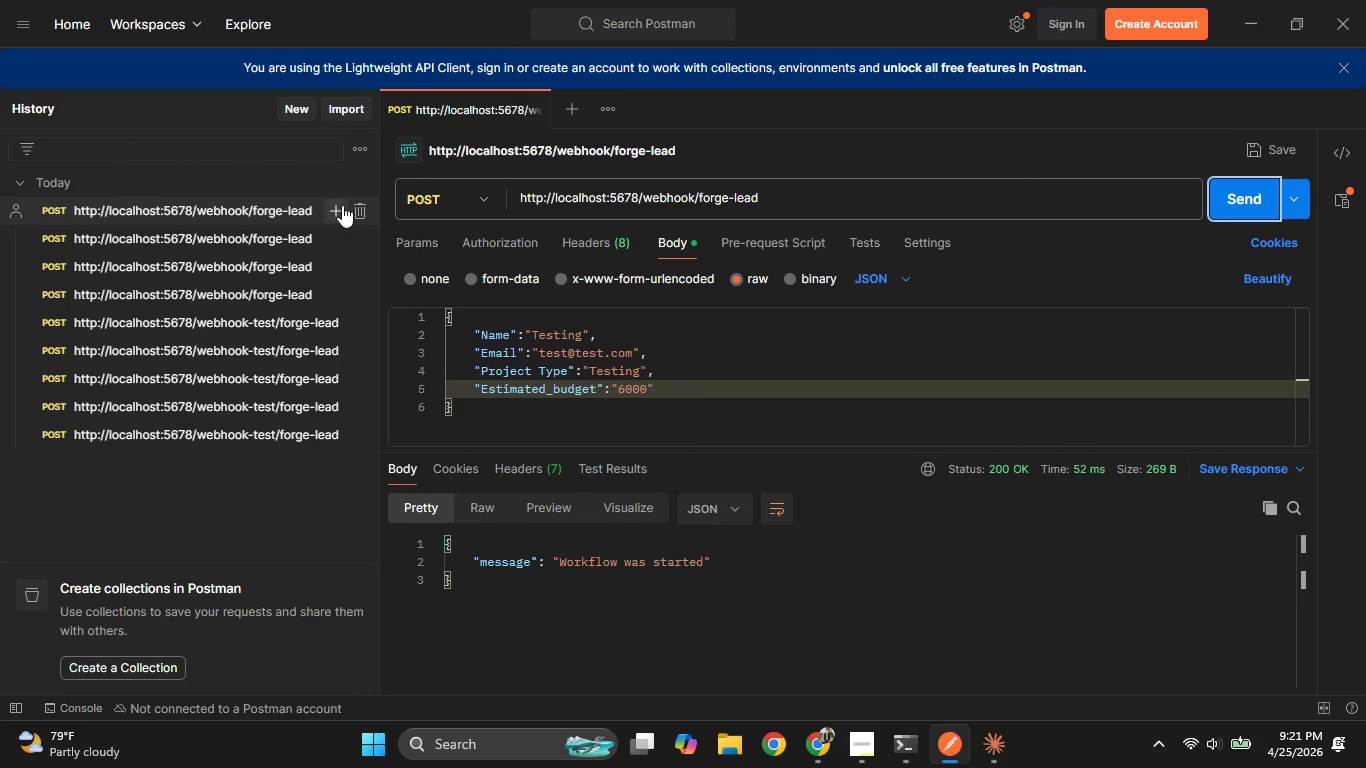 
double_click([359, 208])
 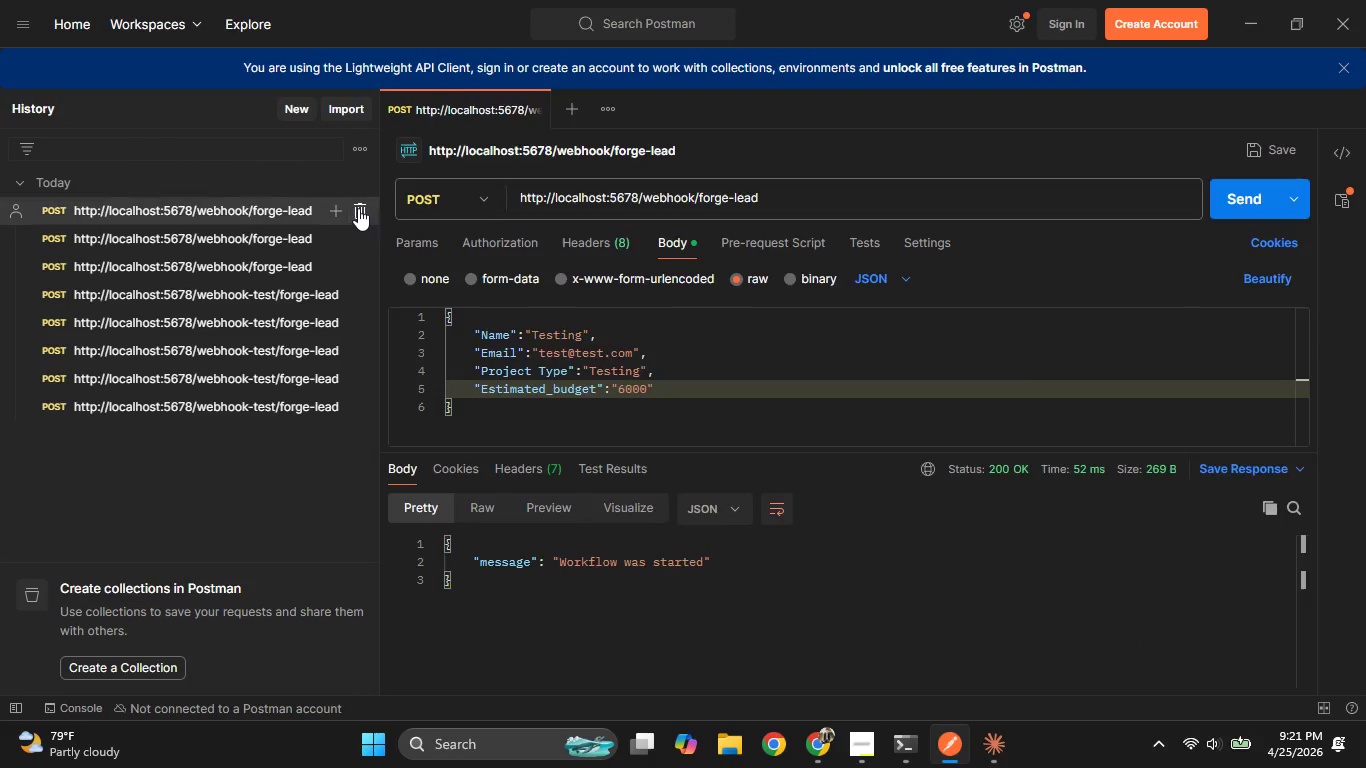 
triple_click([358, 208])
 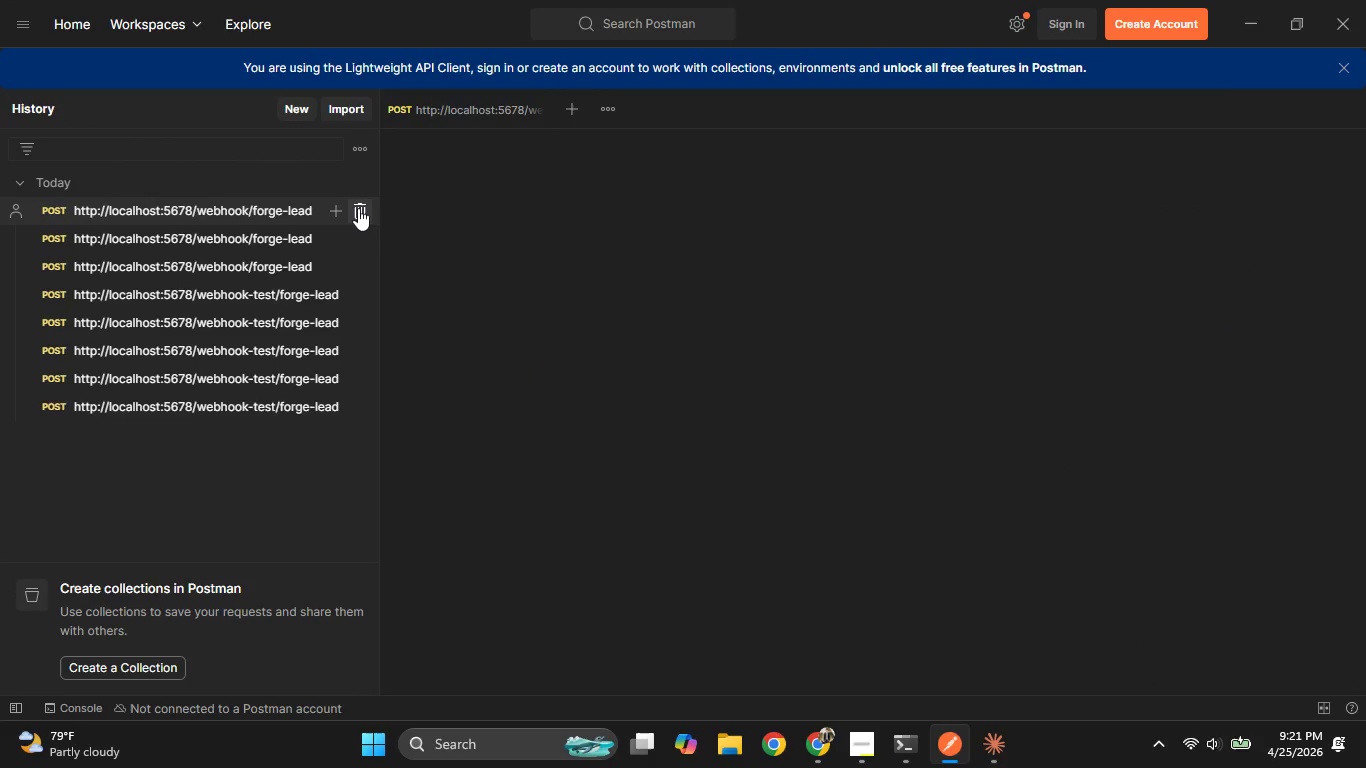 
triple_click([358, 208])
 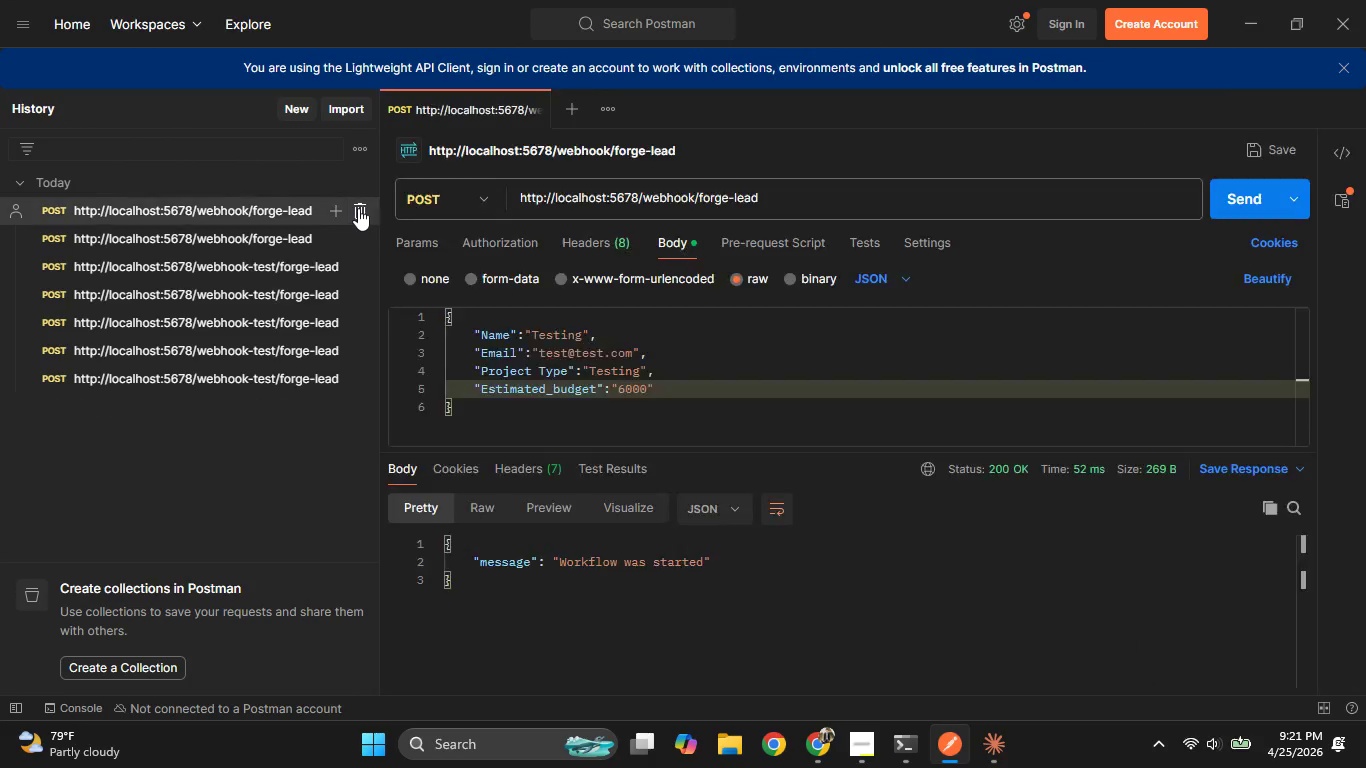 
triple_click([358, 208])
 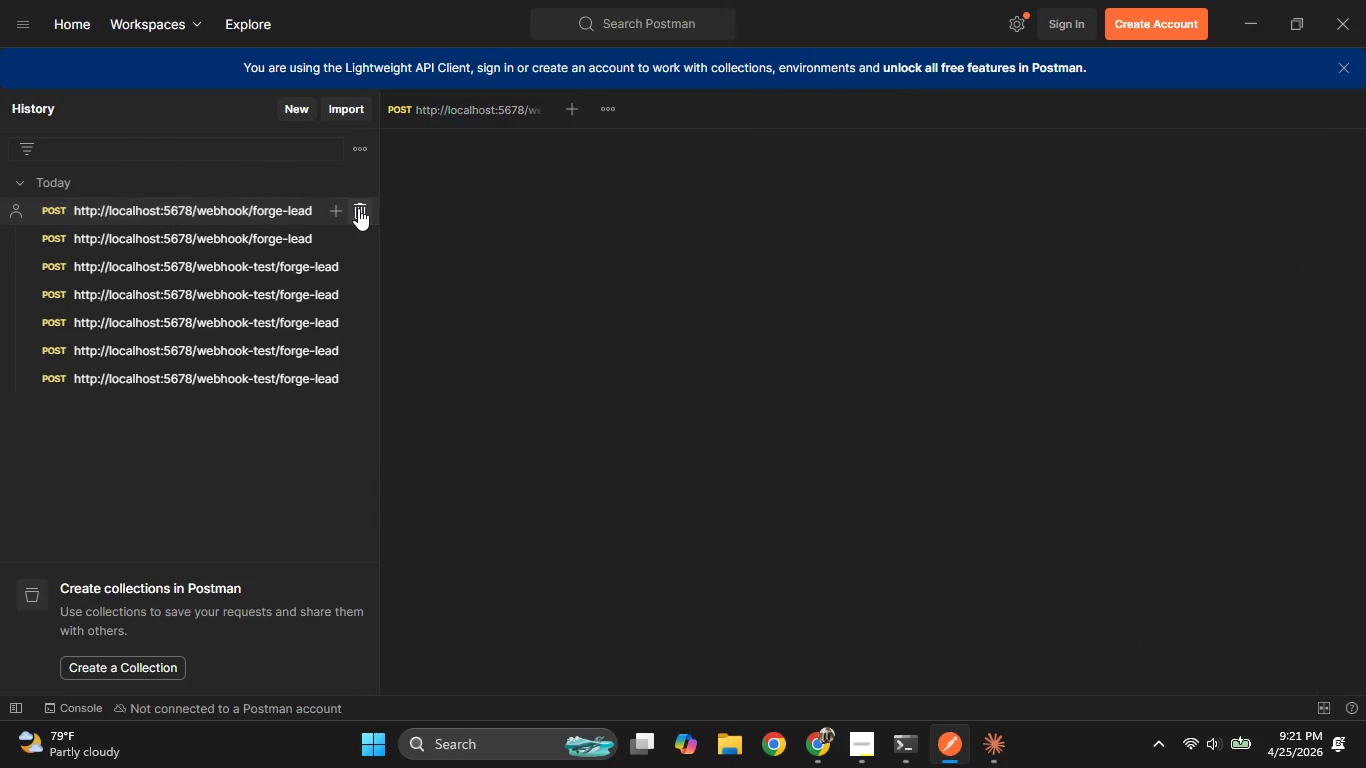 
triple_click([358, 208])
 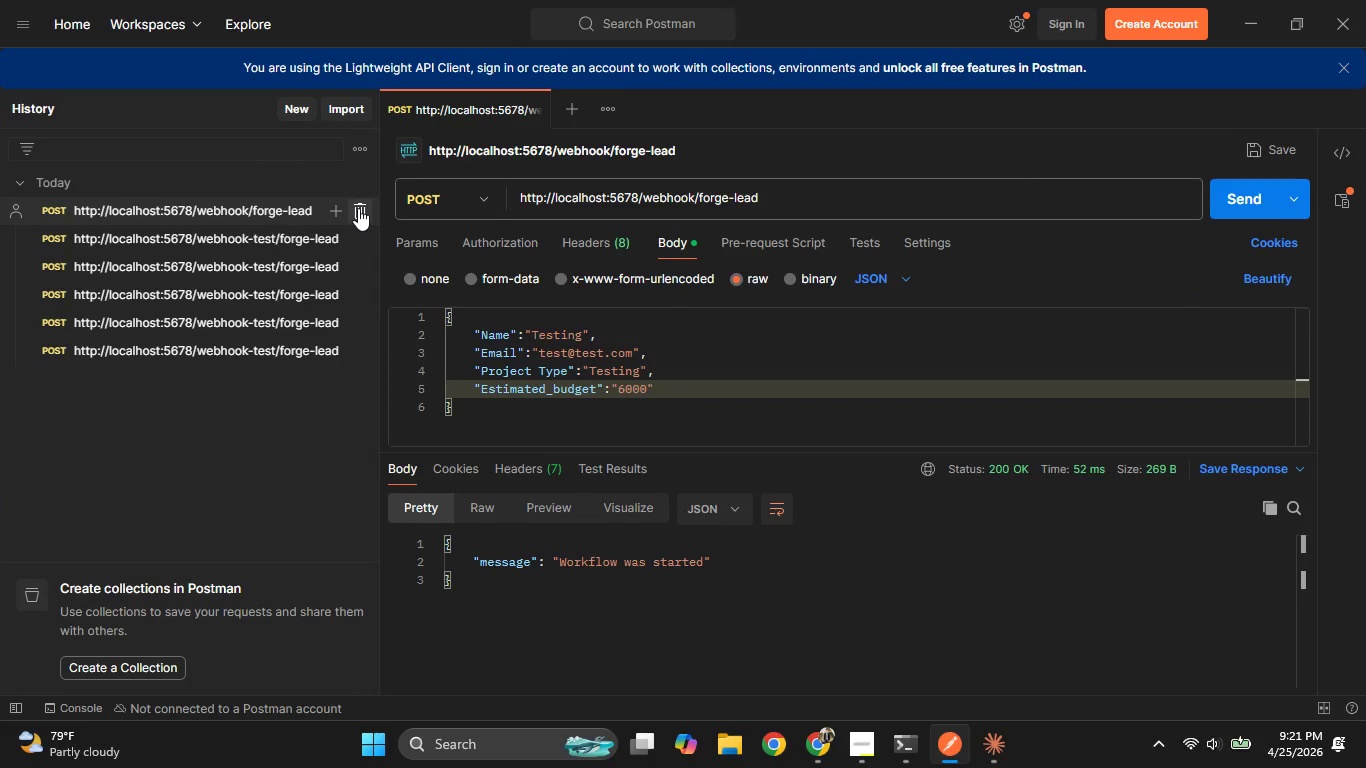 
triple_click([358, 208])
 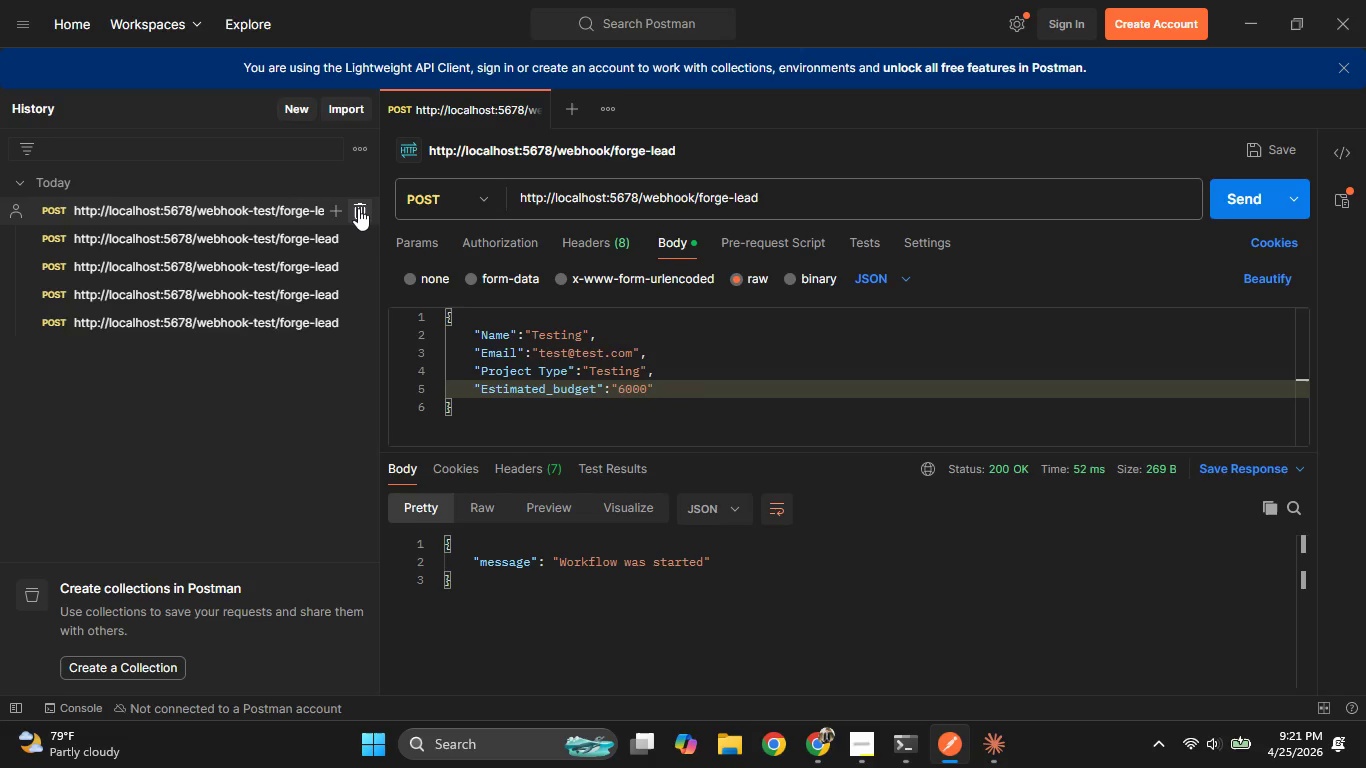 
triple_click([358, 208])
 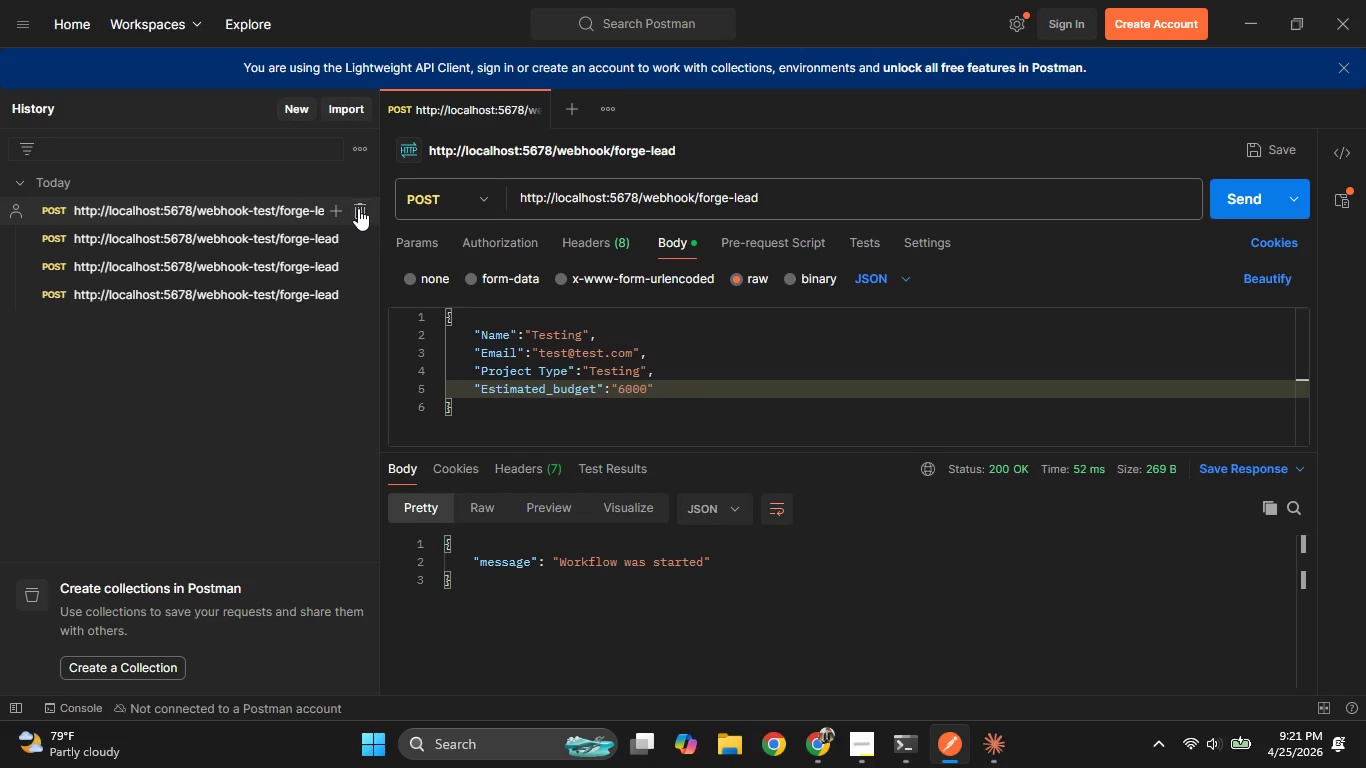 
triple_click([358, 208])
 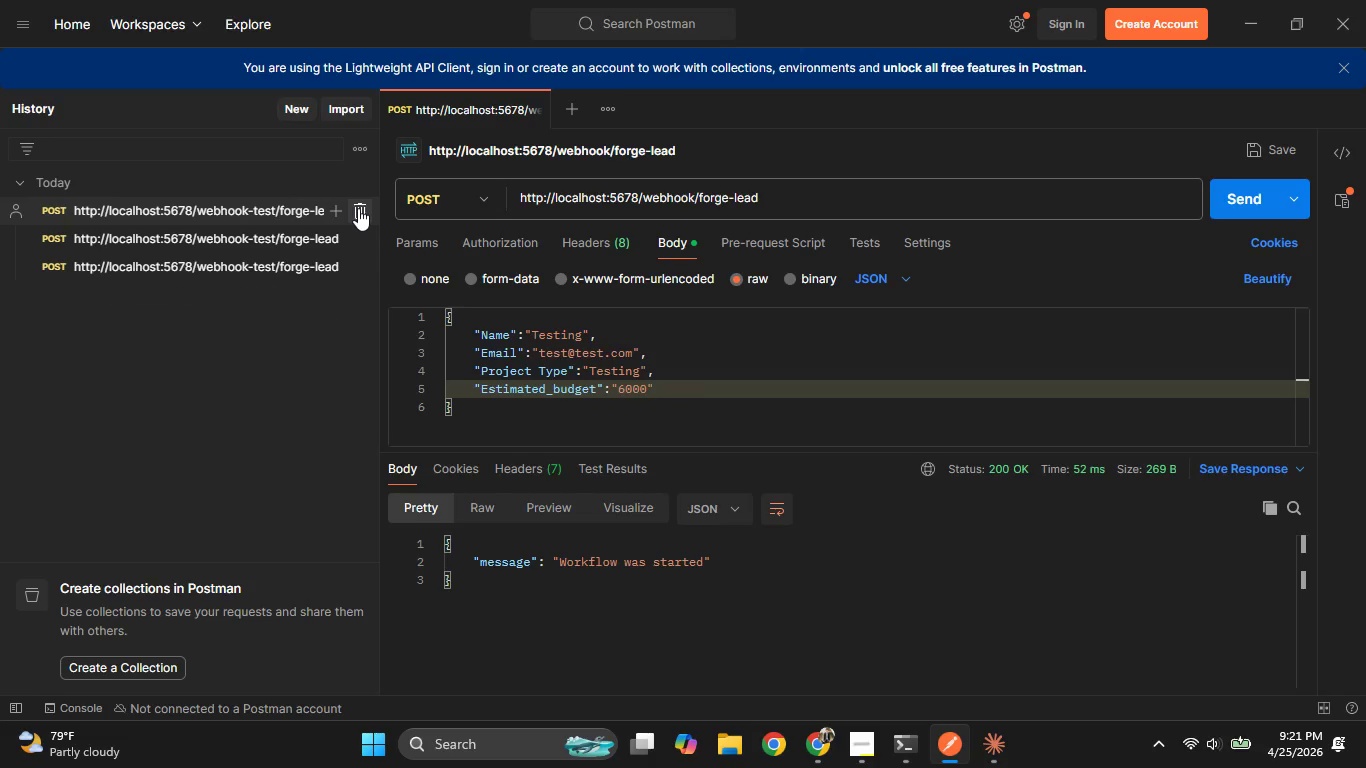 
triple_click([358, 208])
 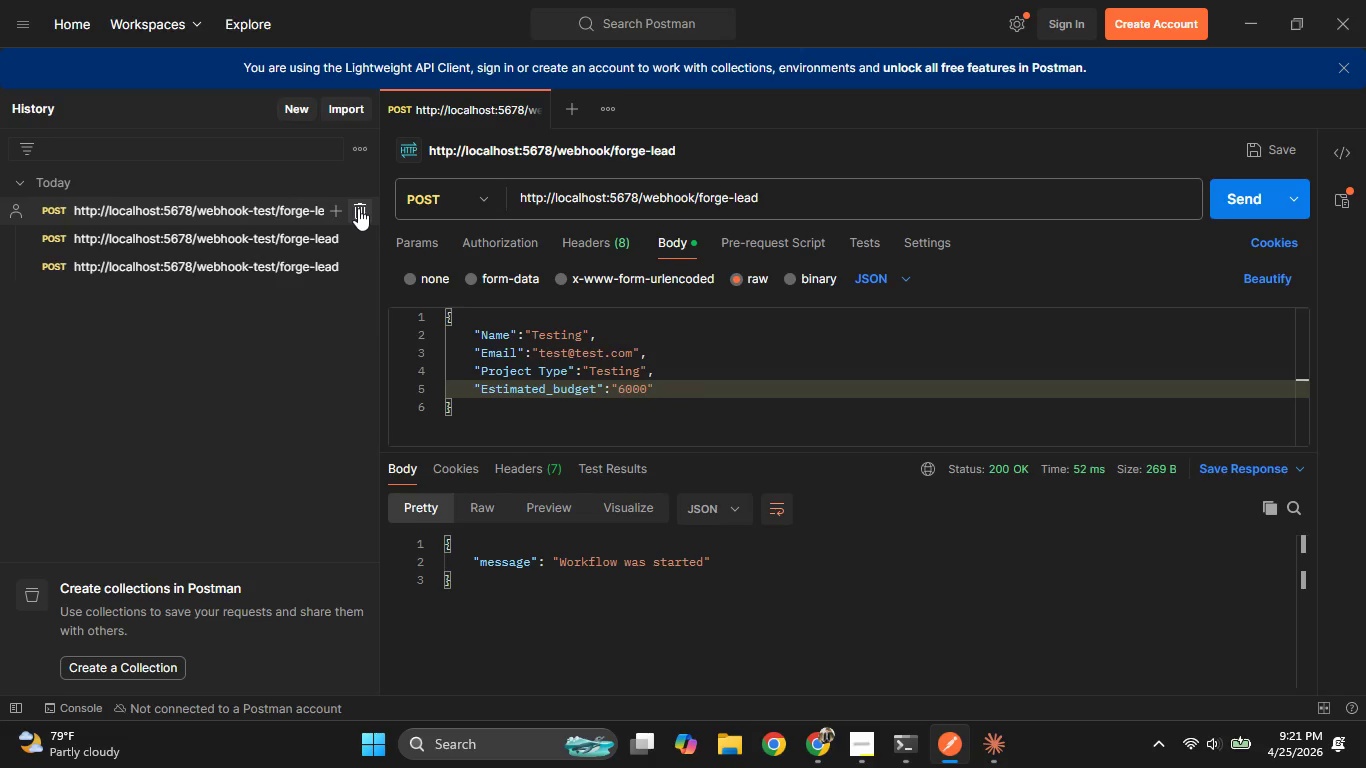 
triple_click([358, 208])
 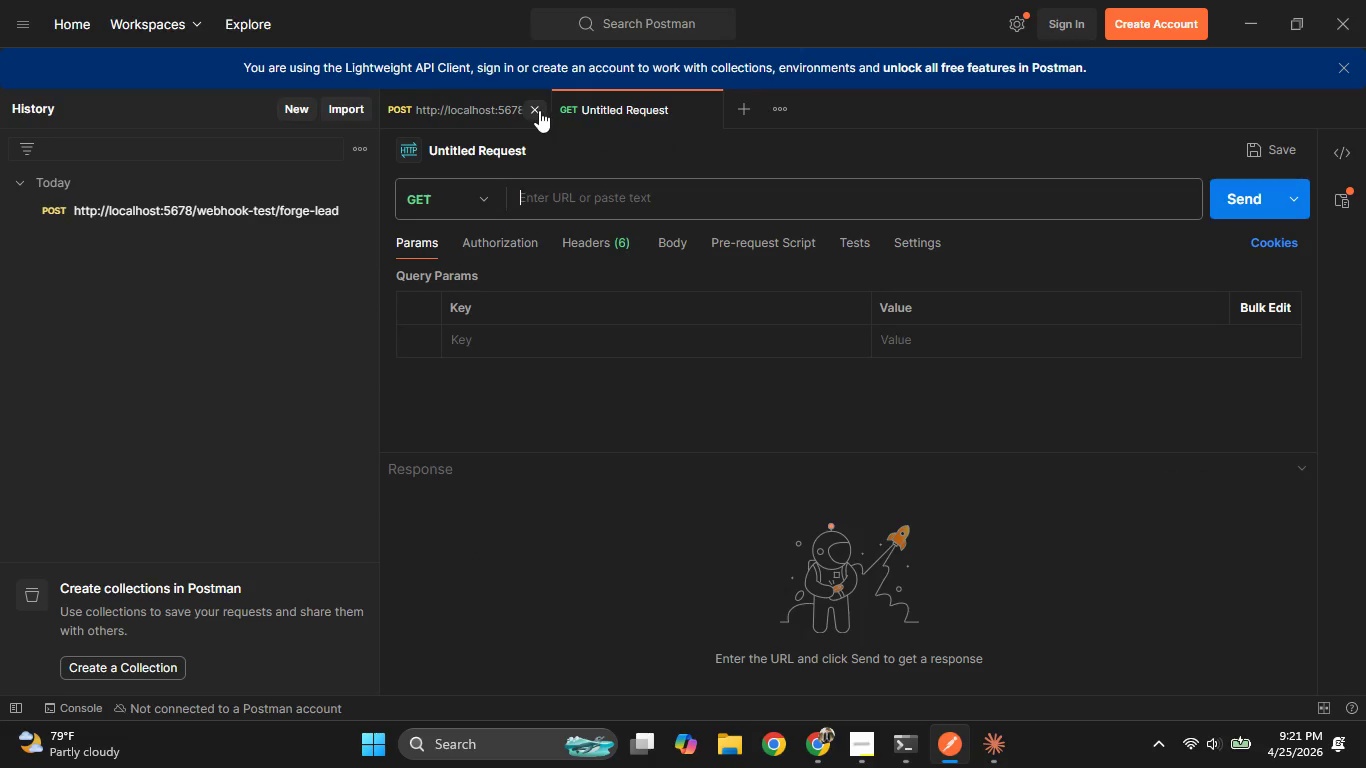 
key(Control+V)
 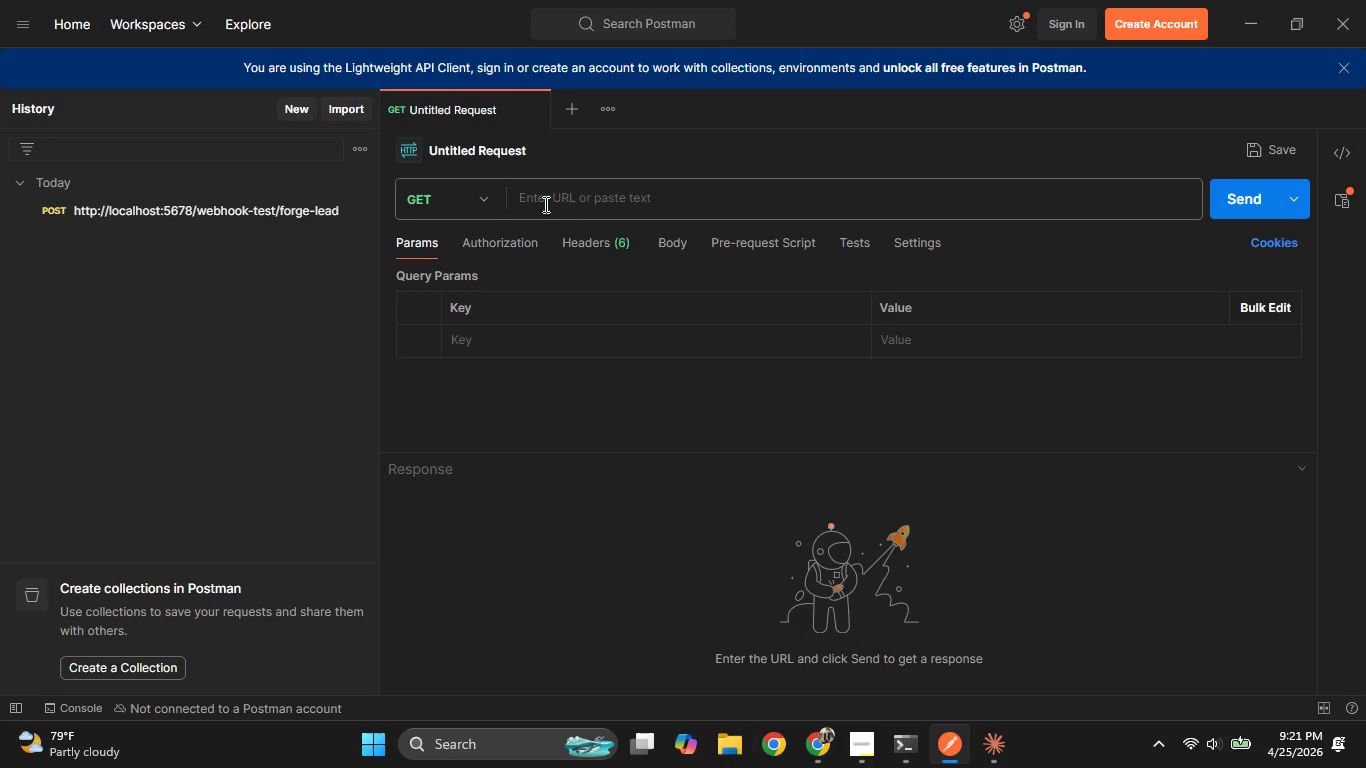 
left_click([573, 200])
 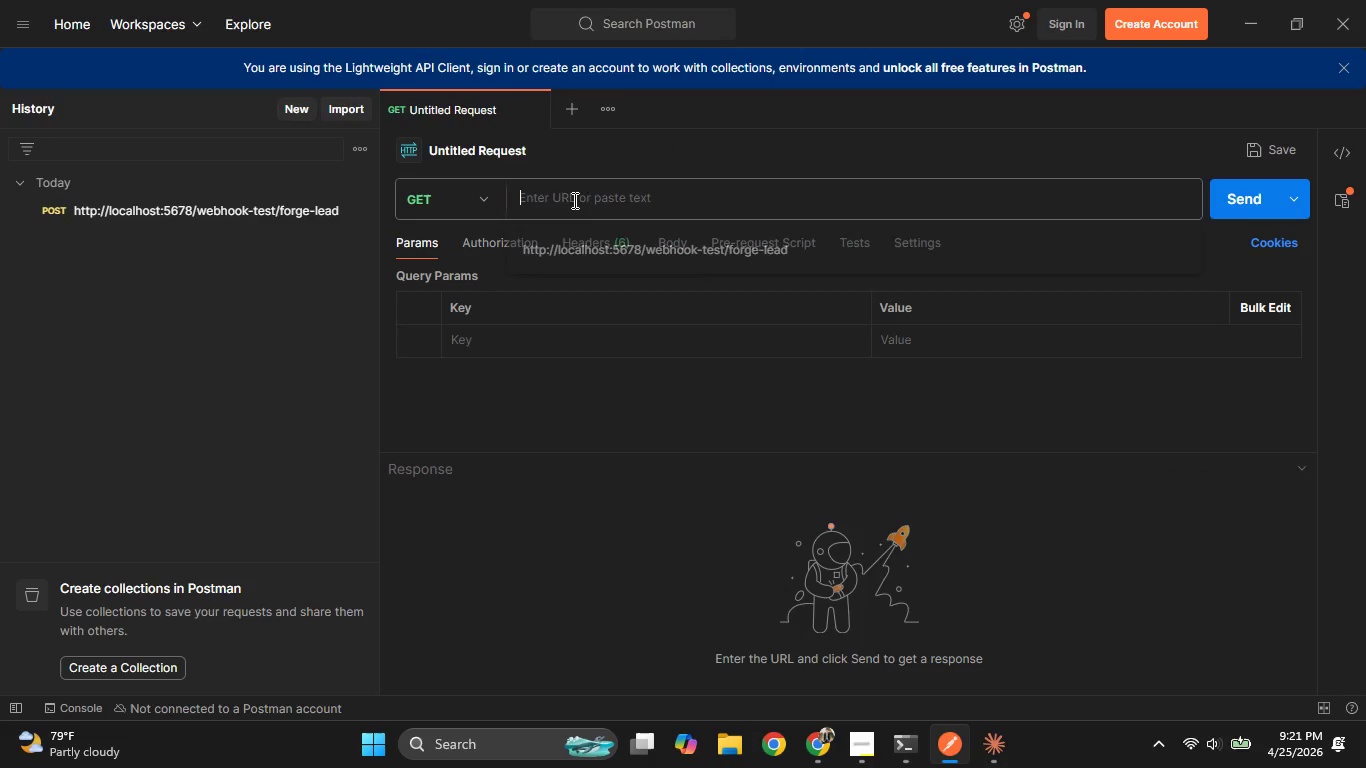 
key(Control+V)
 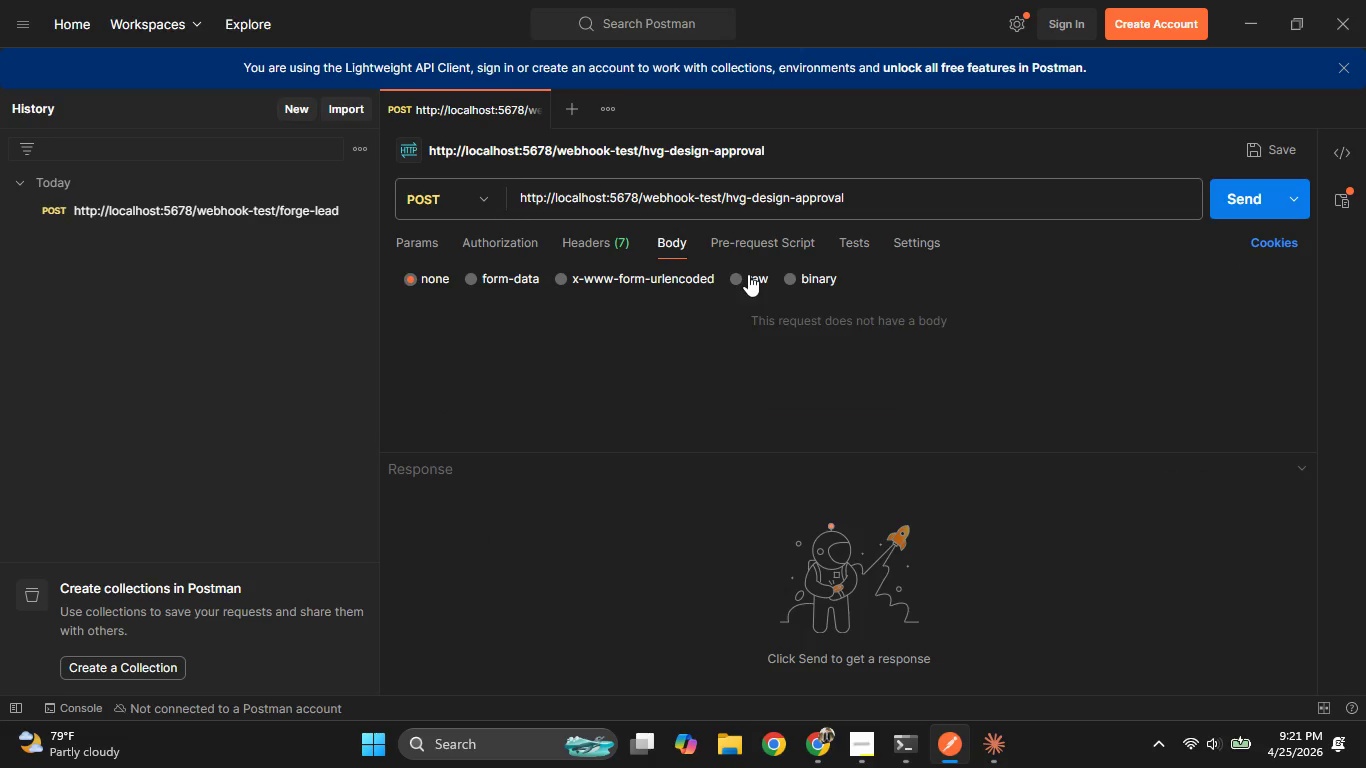 
left_click([886, 391])
 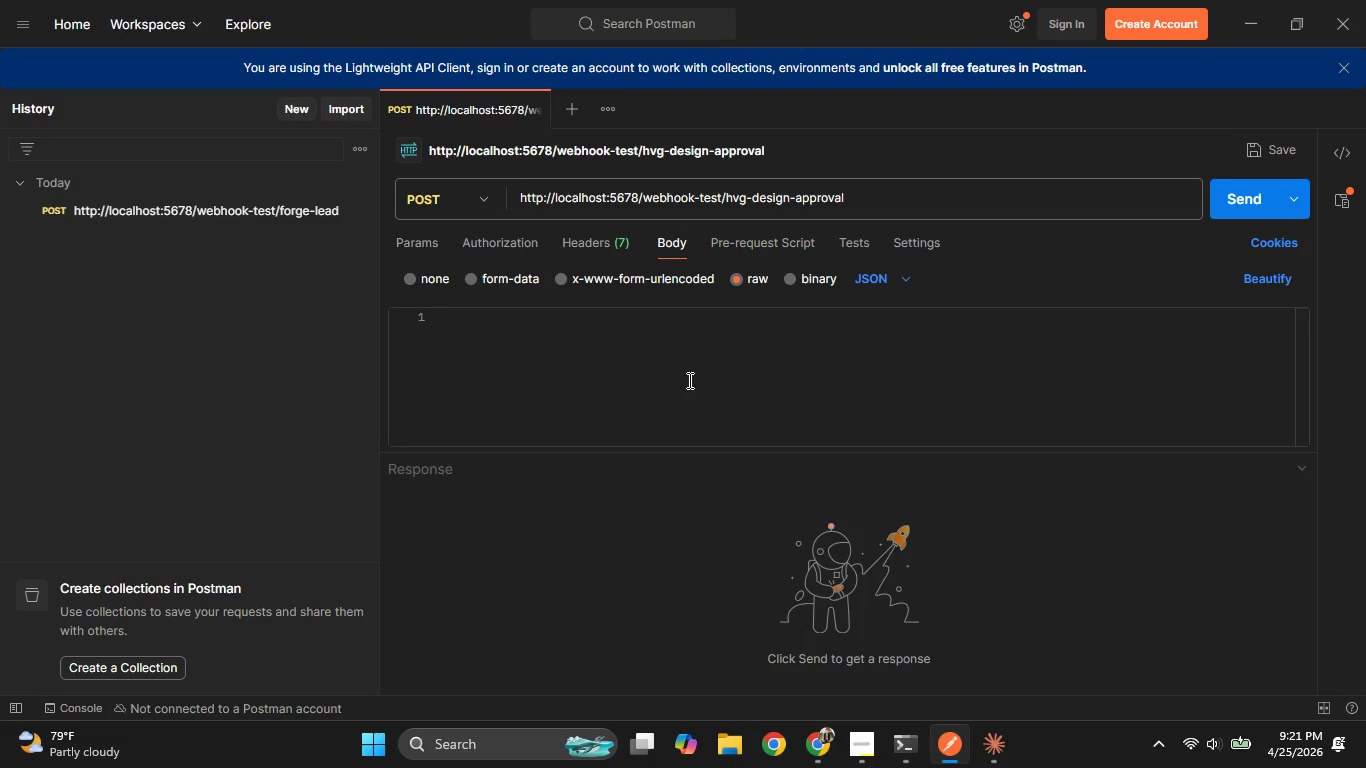 
key(PageDown)
 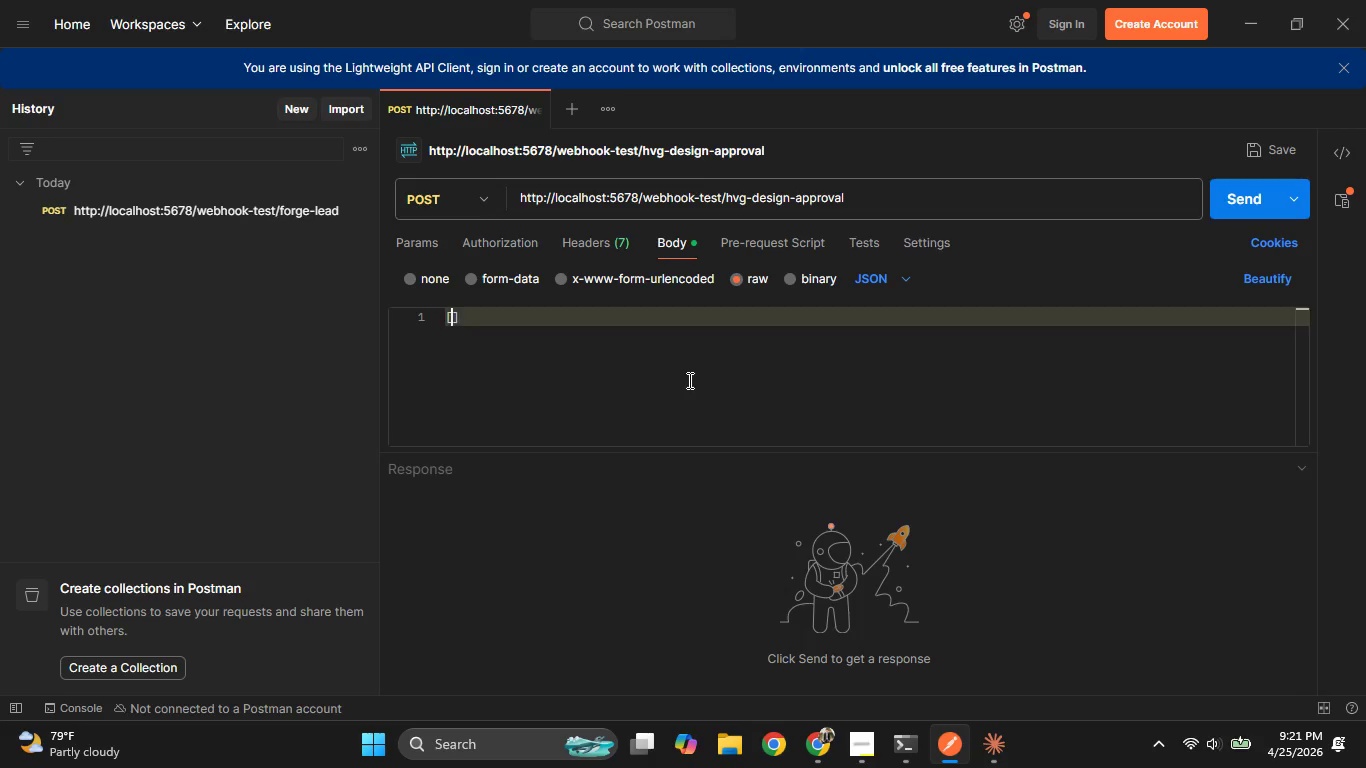 
key(BracketLeft)
 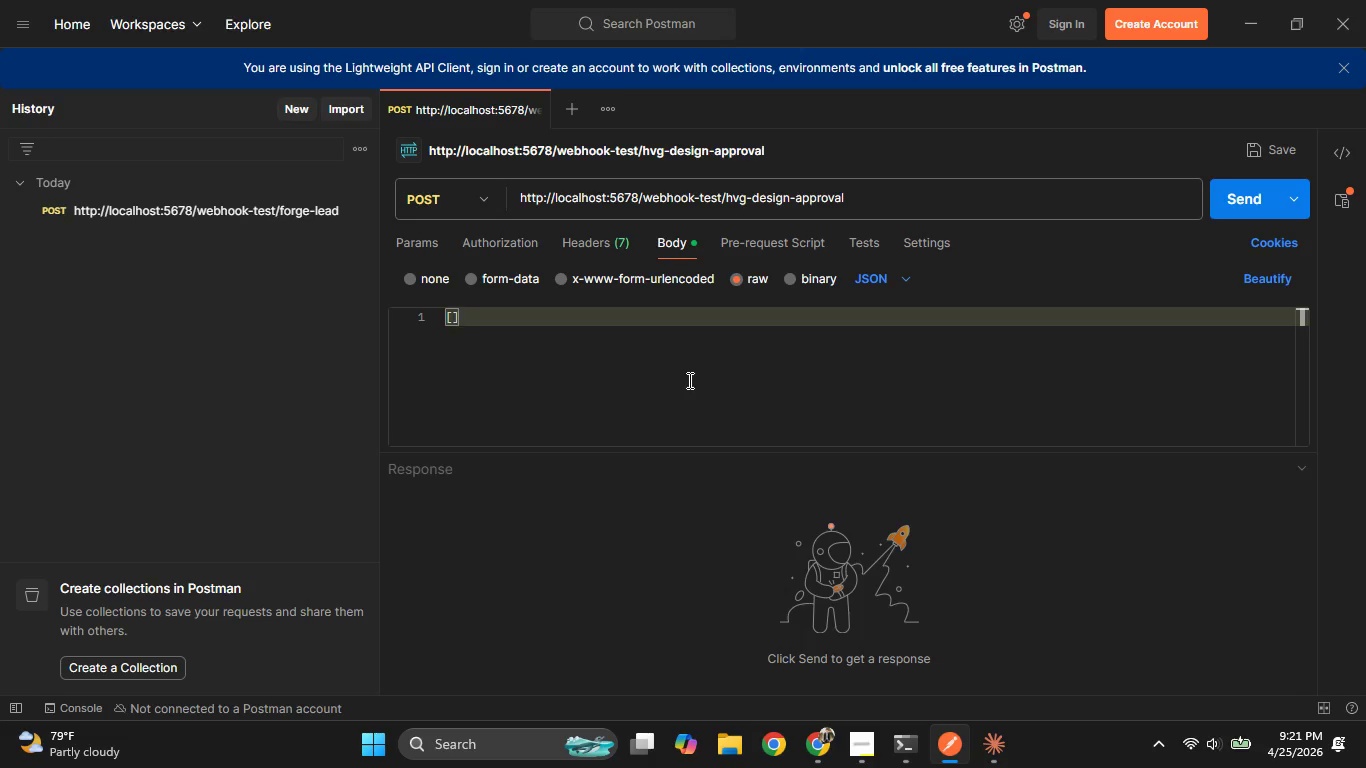 
key(Enter)
 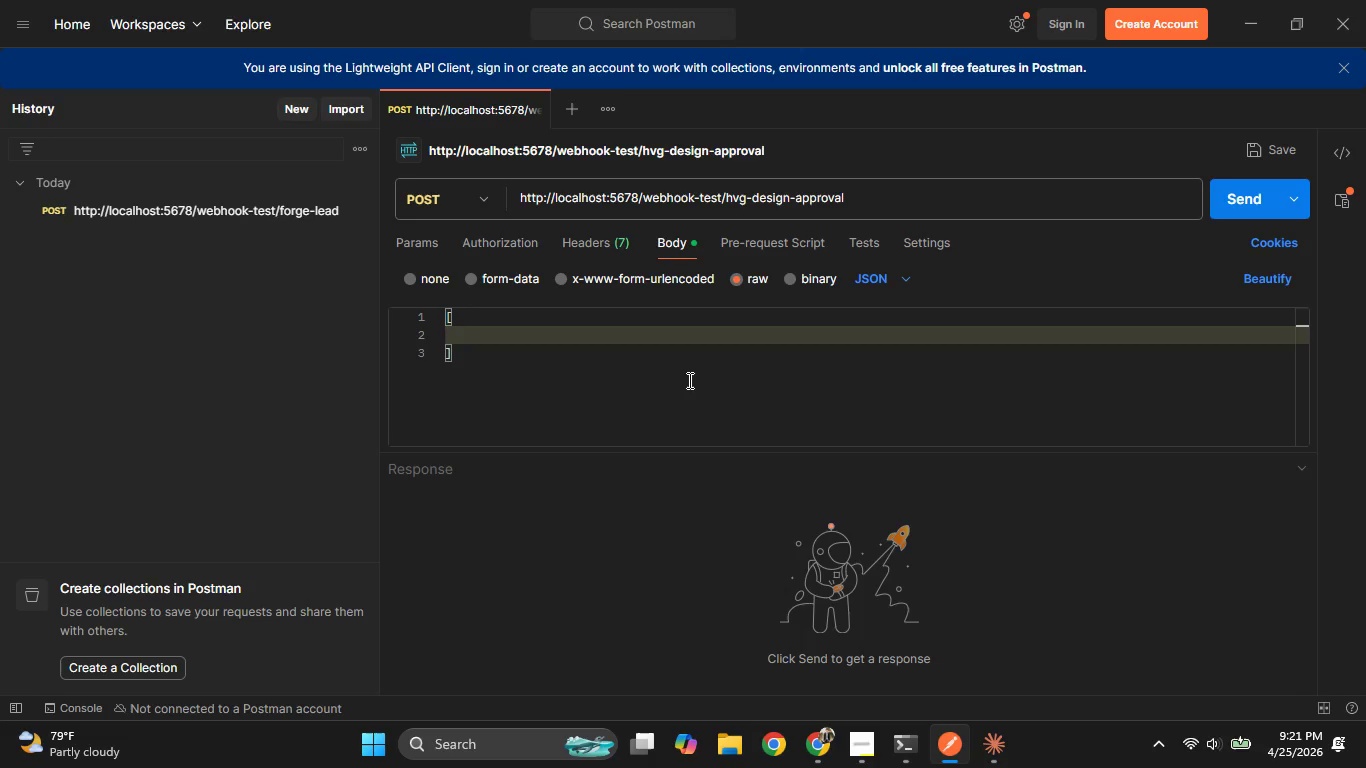 
key(Control+A)
 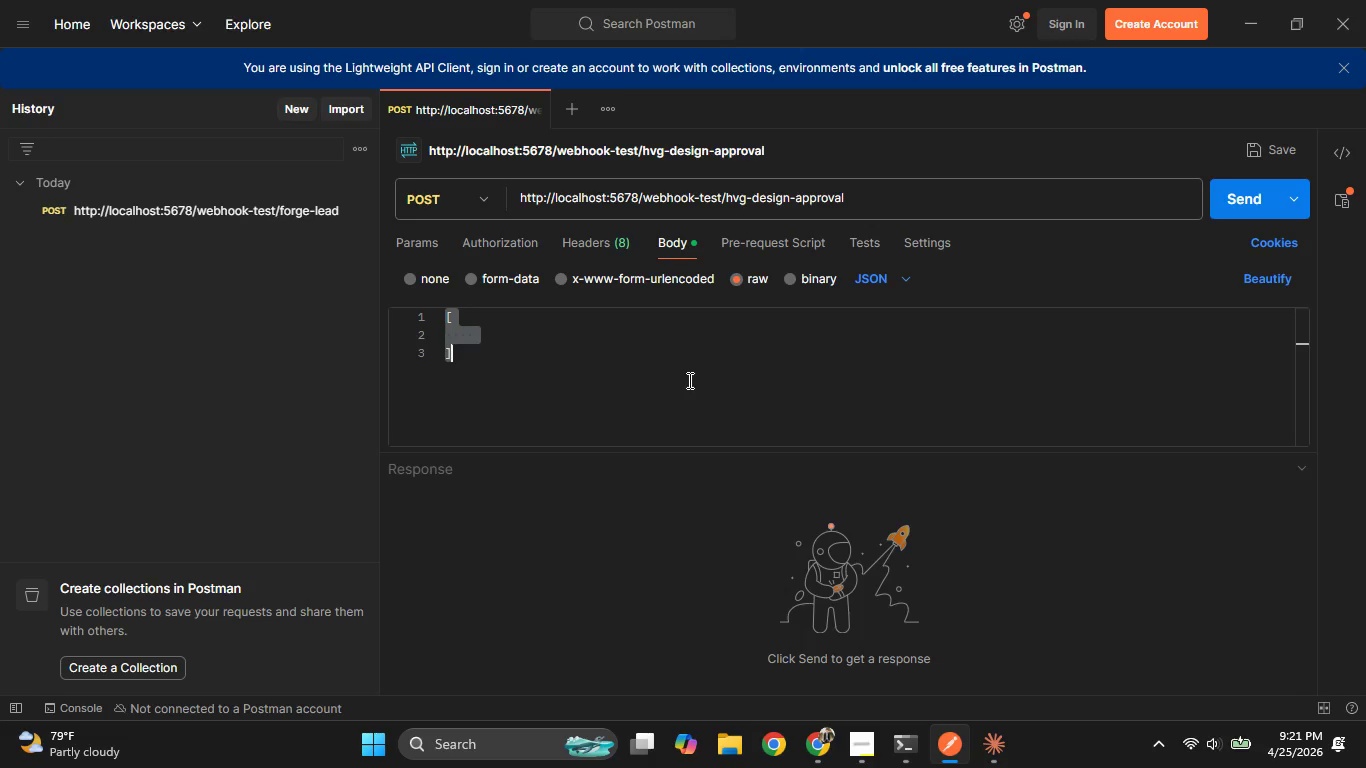 
key(Shift+BracketLeft)
 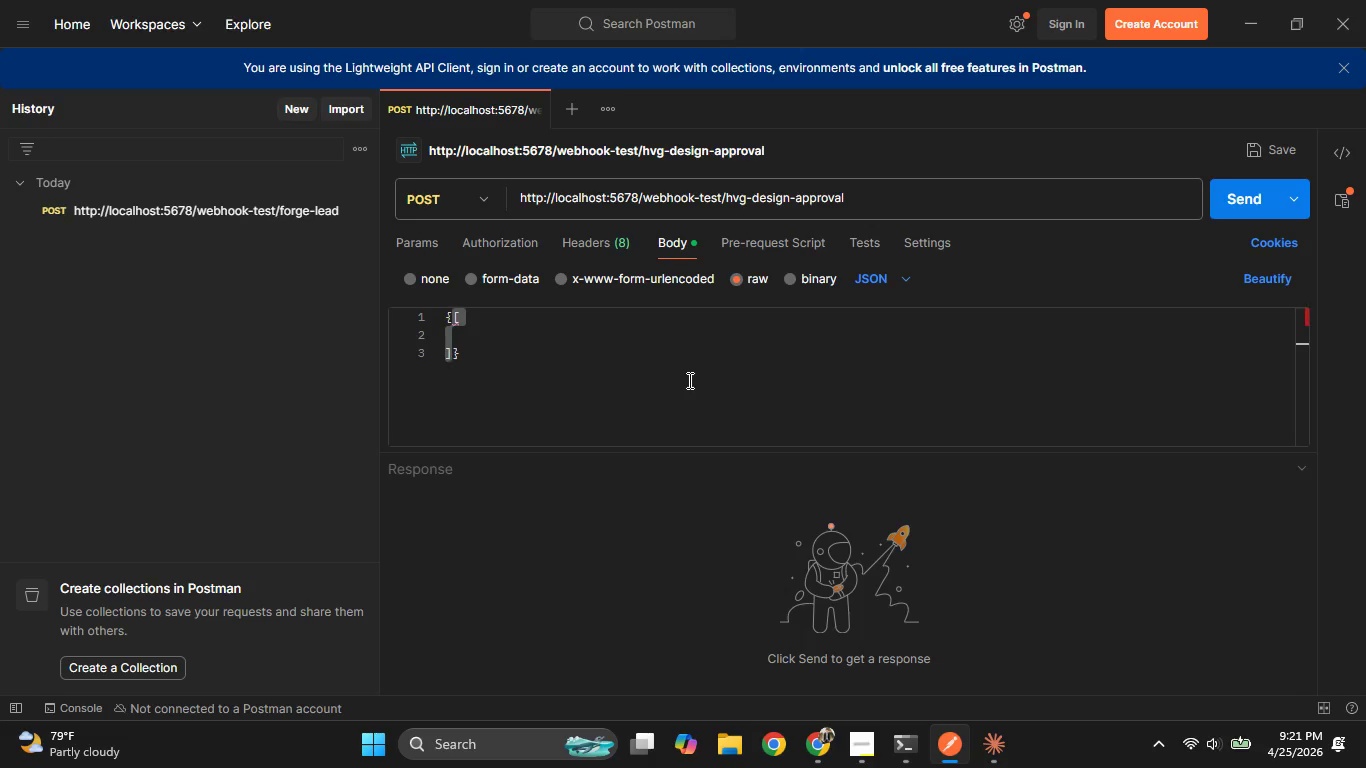 
key(Control+ControlLeft)
 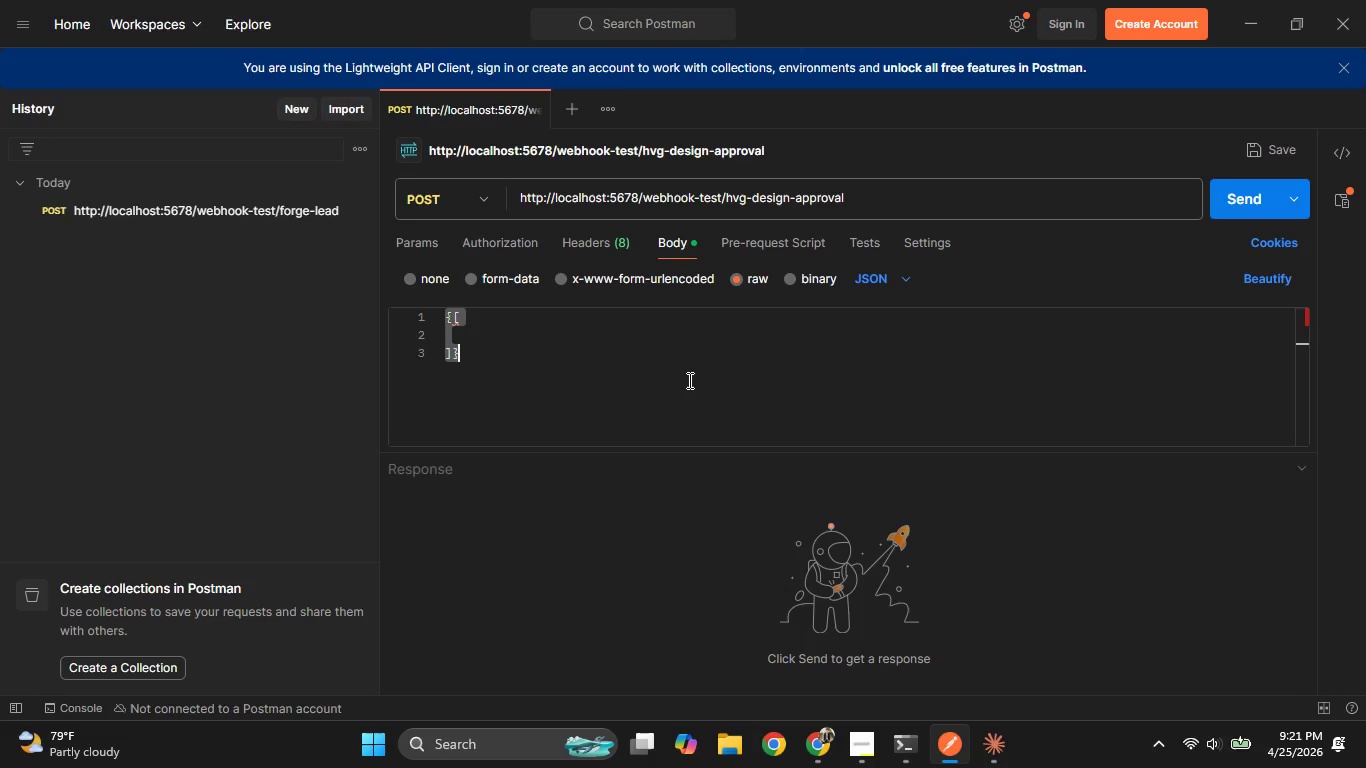 
key(Control+A)
 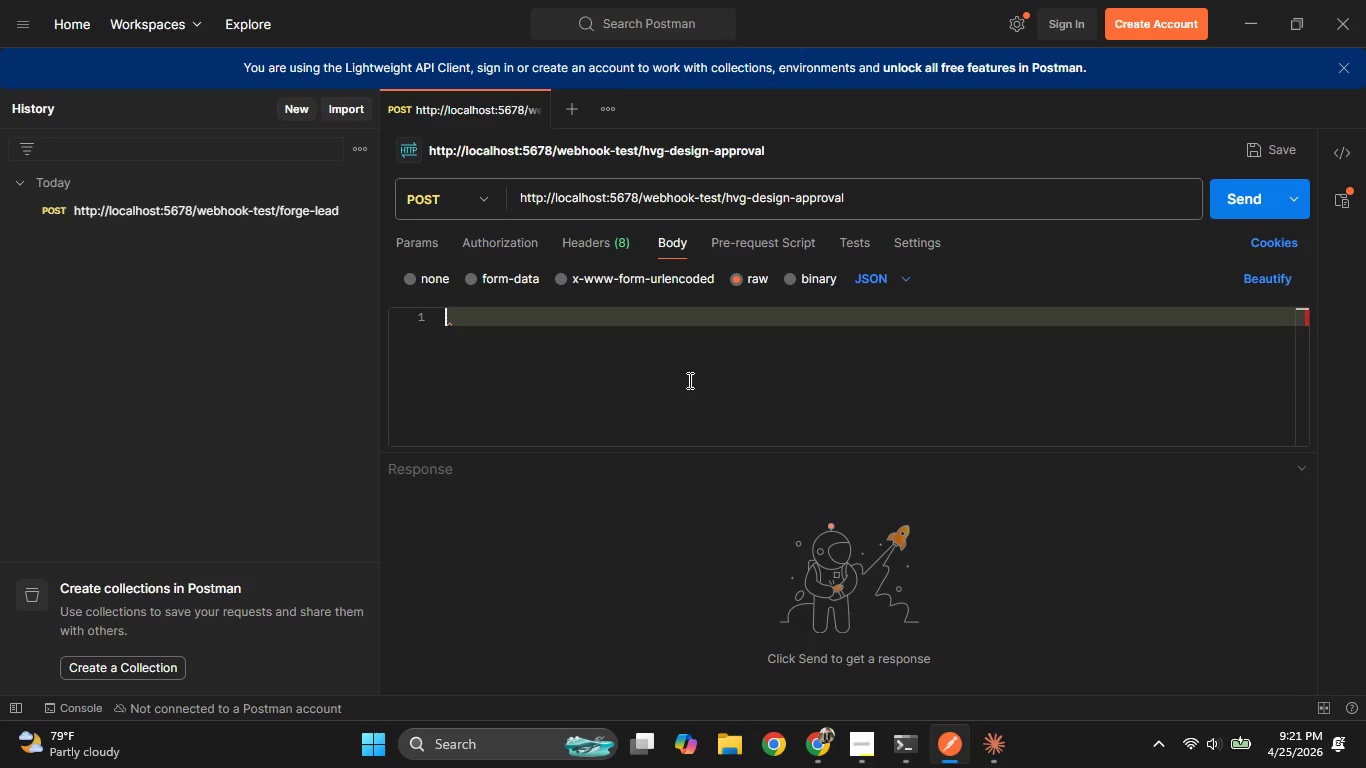 
key(Backspace)
 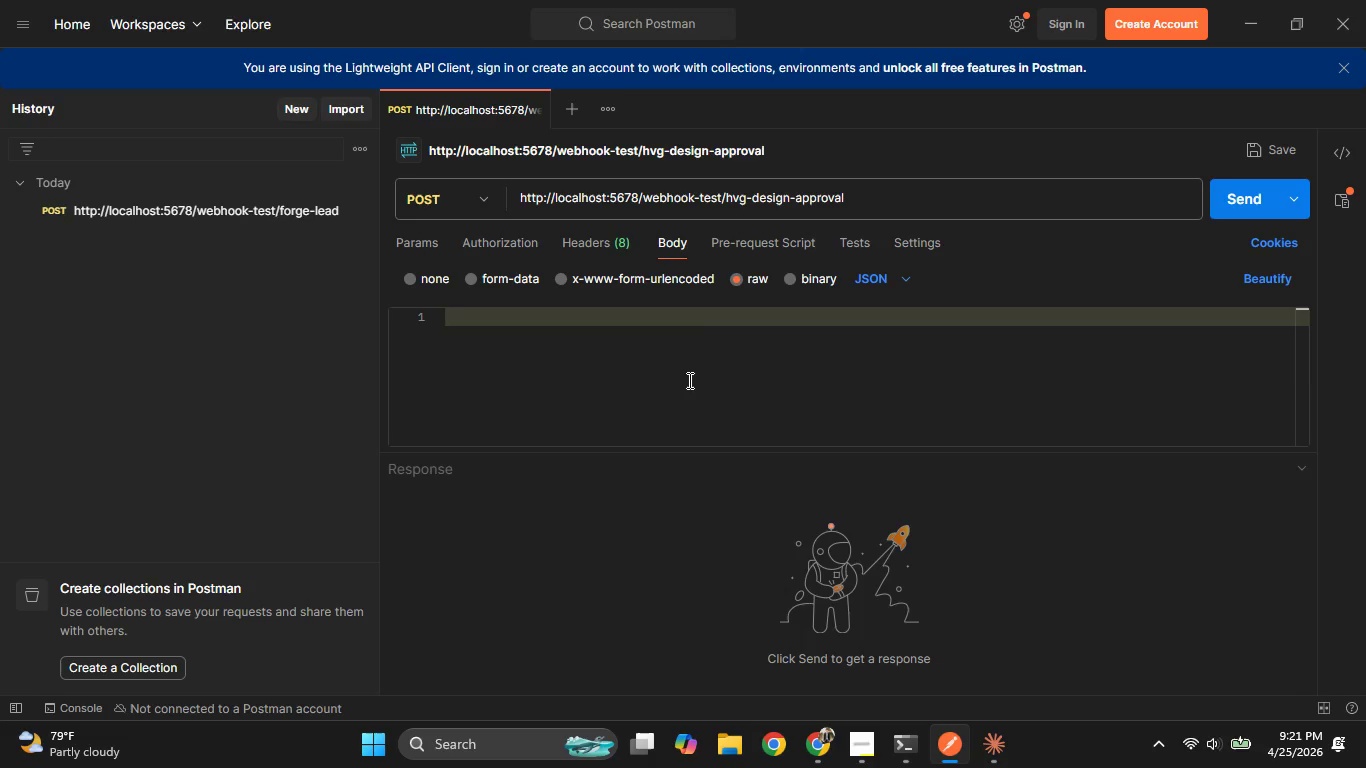 
key(Shift+BracketLeft)
 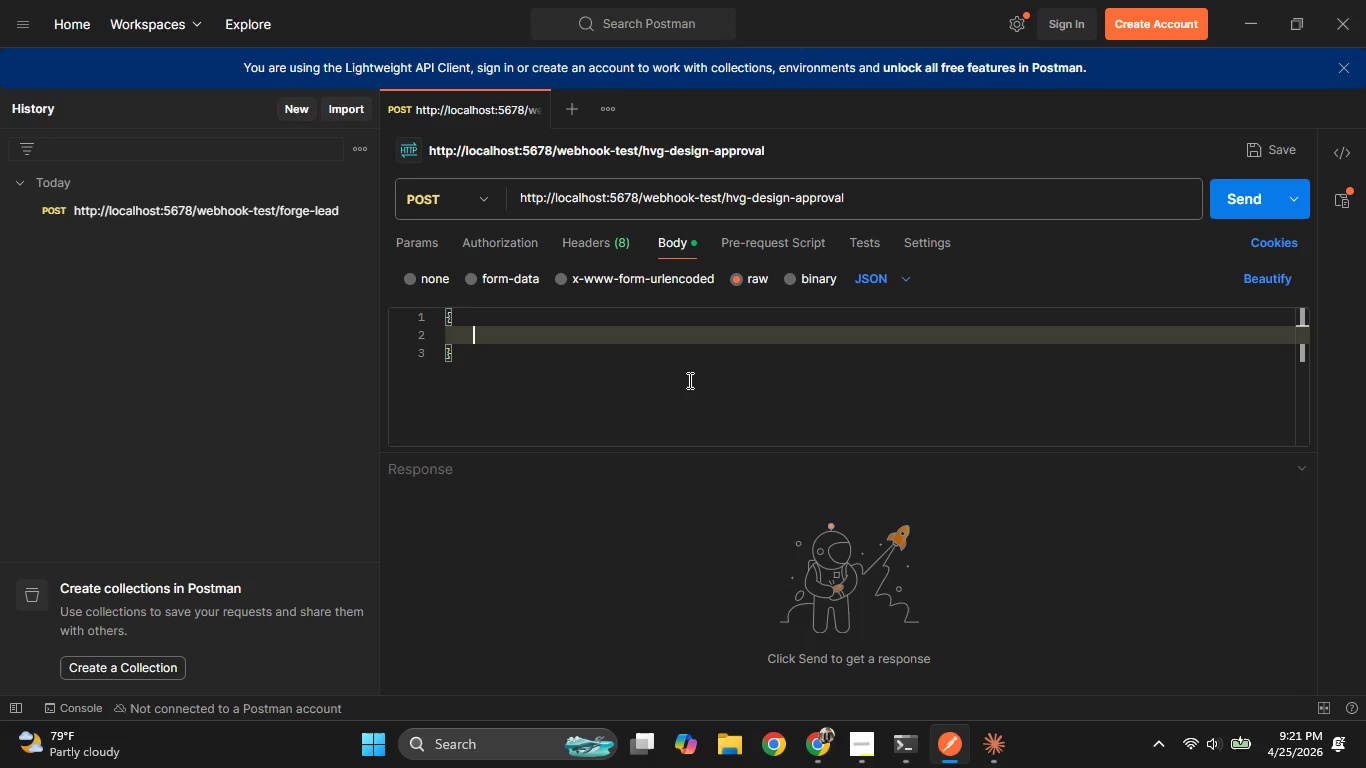 
key(Enter)
 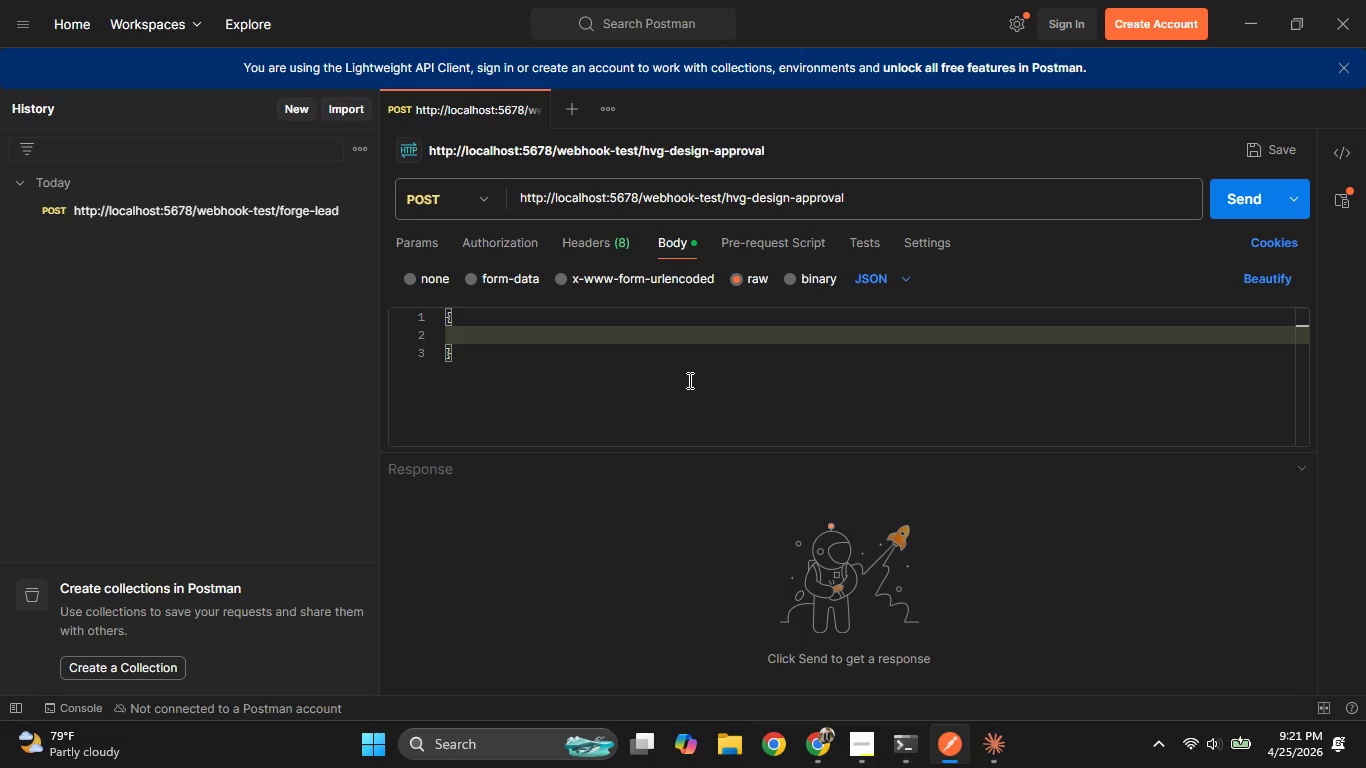 
type("clinet)
key(Backspace)
key(Backspace)
key(Backspace)
type(ent Name)
 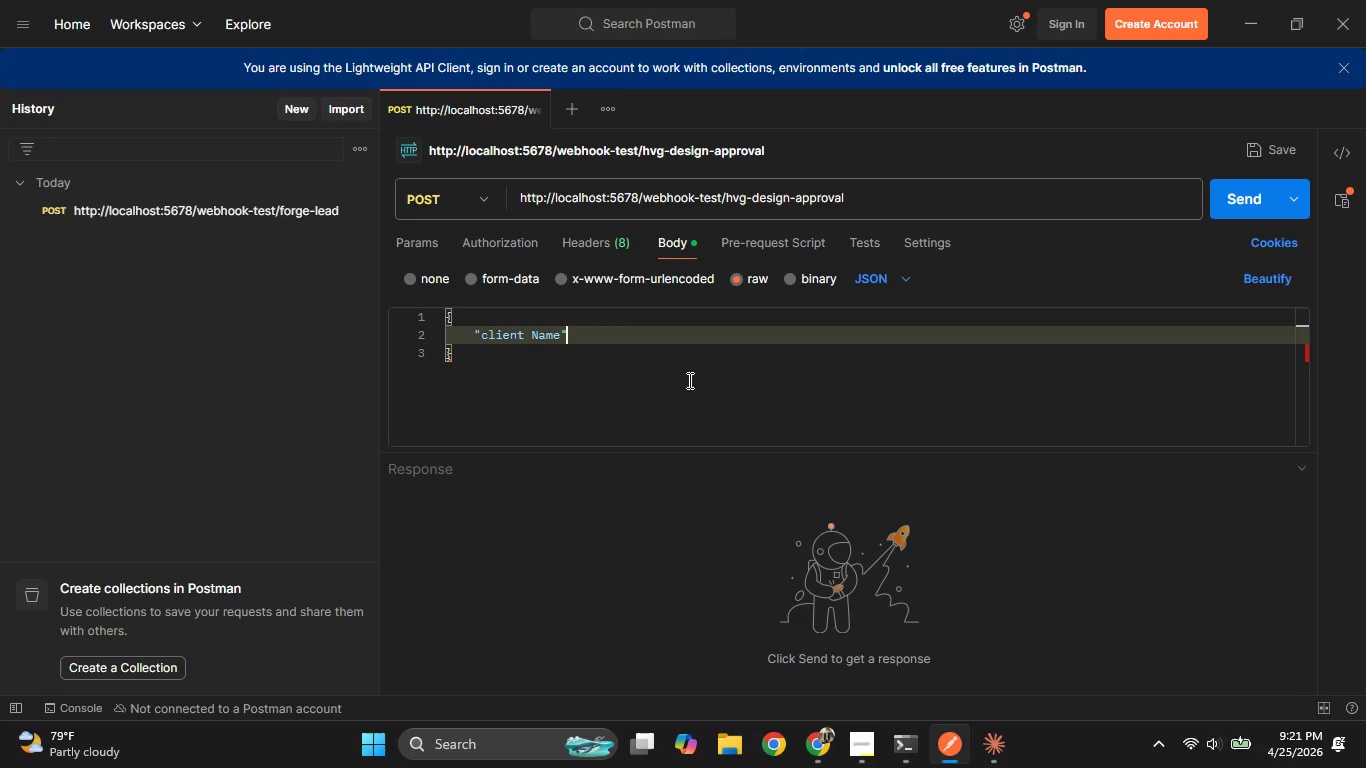 
 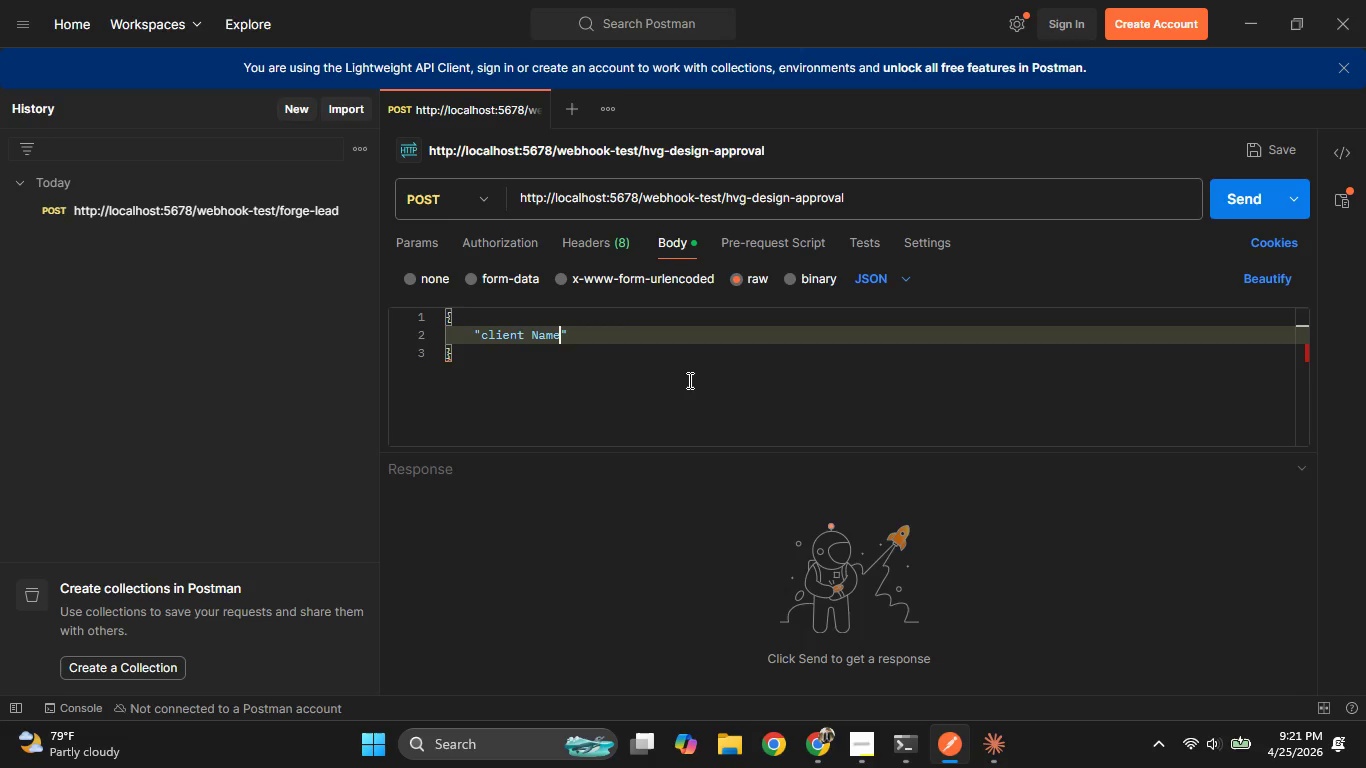 
key(ArrowRight)
 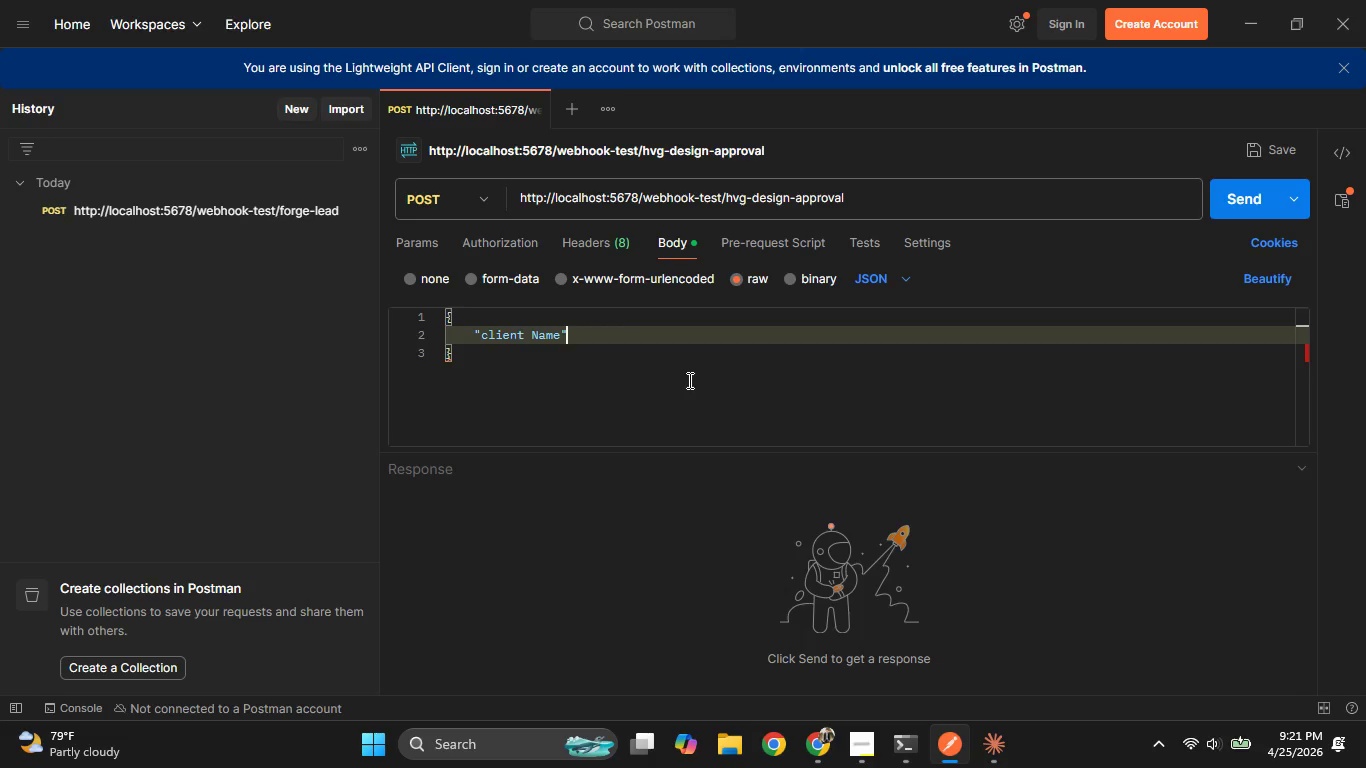 
key(Shift+Semicolon)
 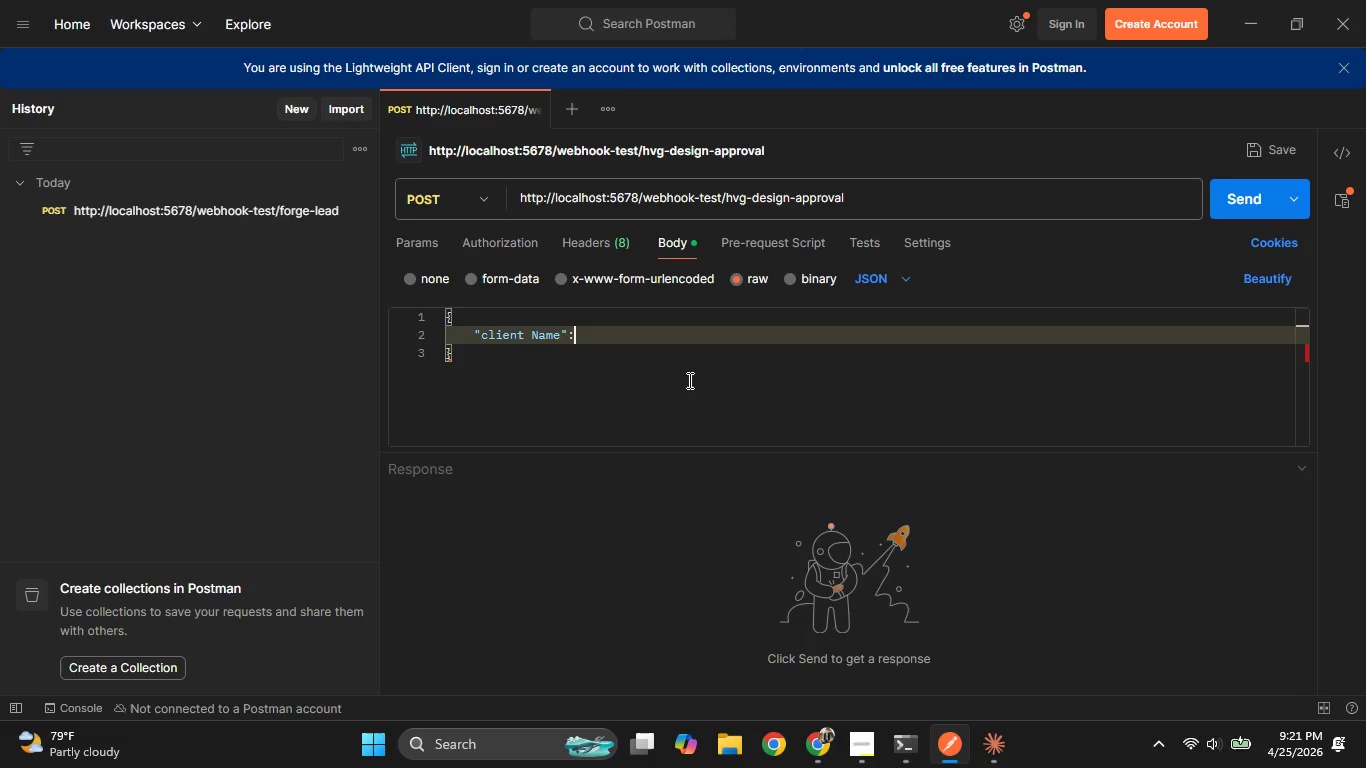 
key(Shift+ShiftRight)
 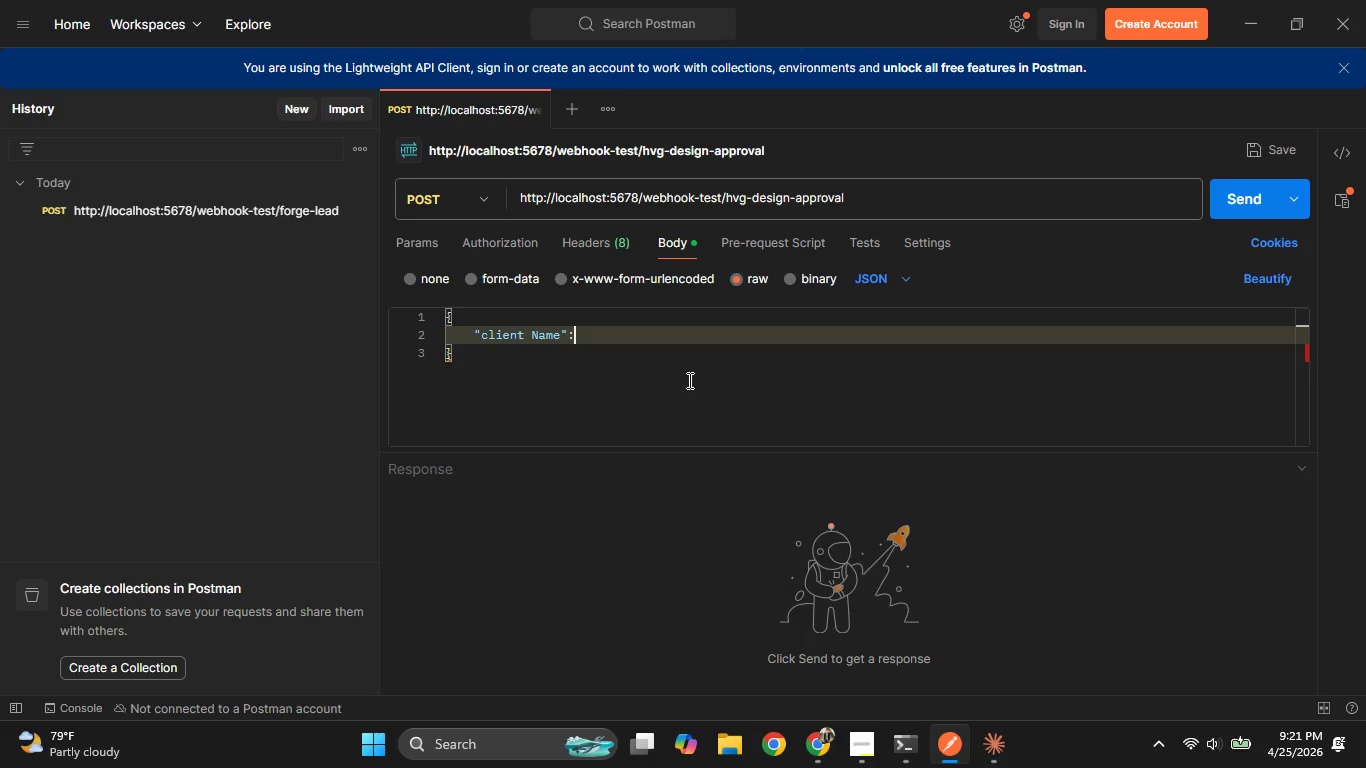 
key(Shift+Quote)
 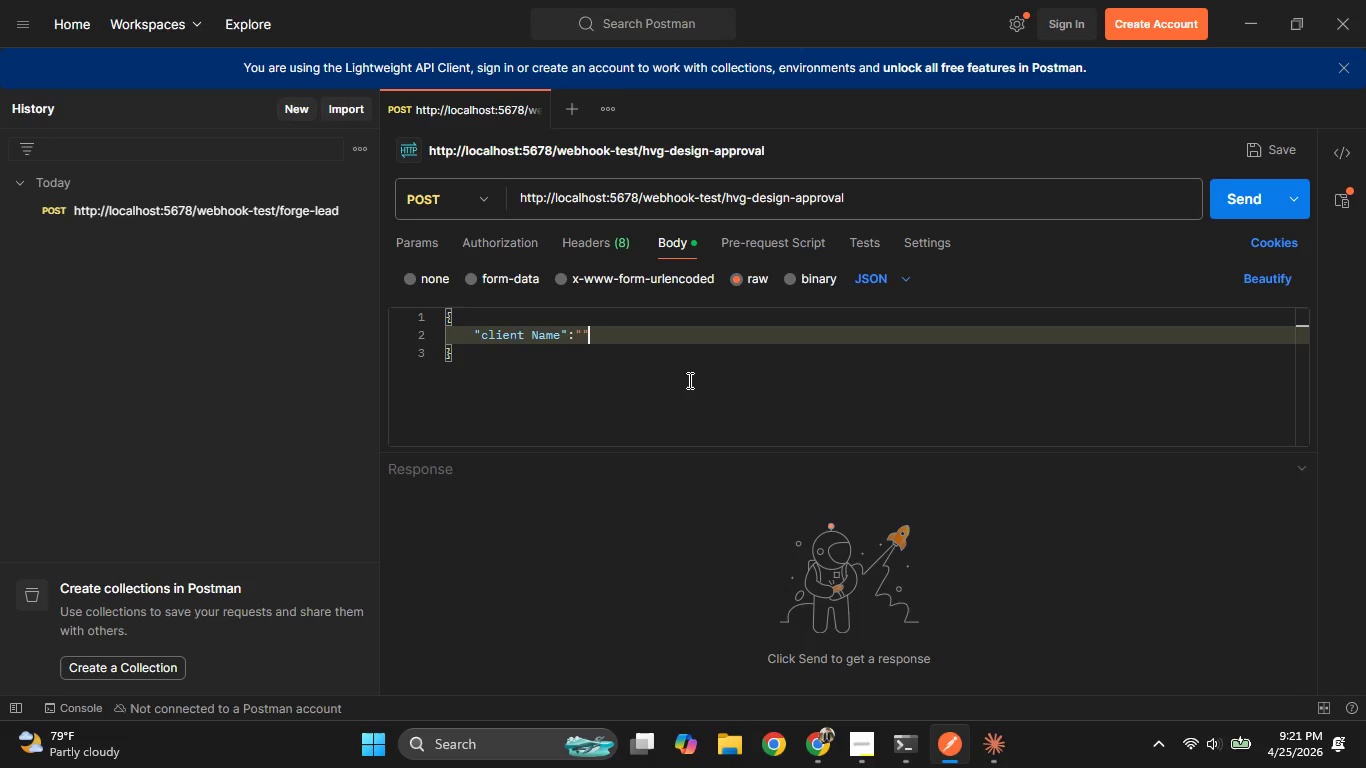 
key(ArrowRight)
 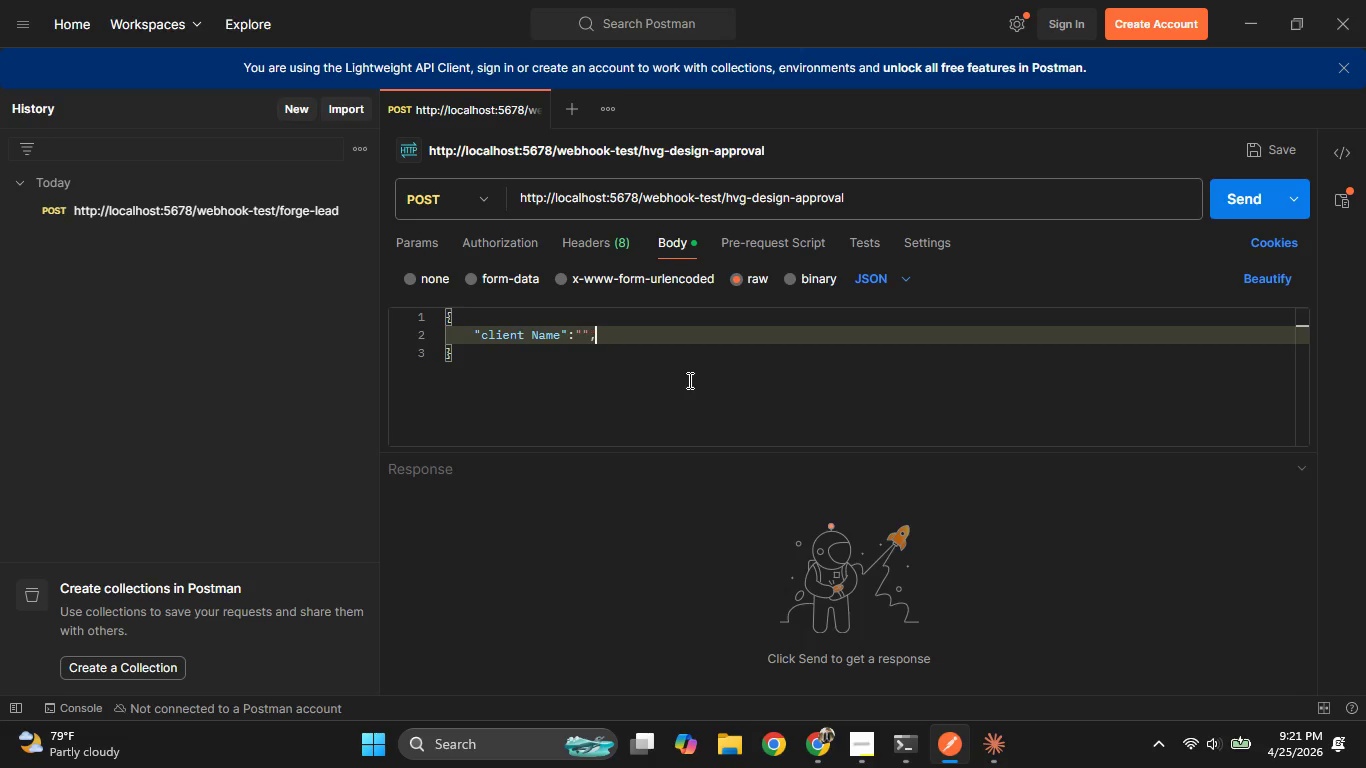 
key(Comma)
 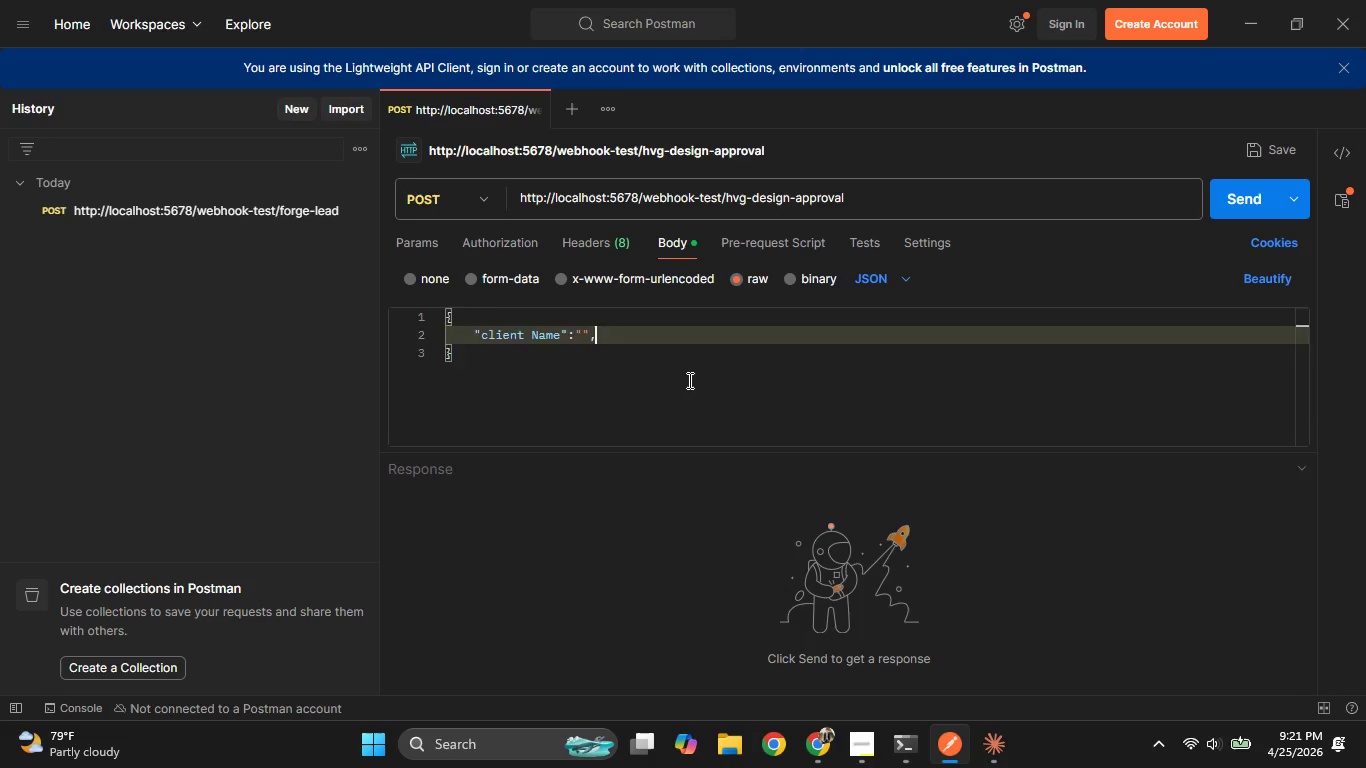 
key(Enter)
 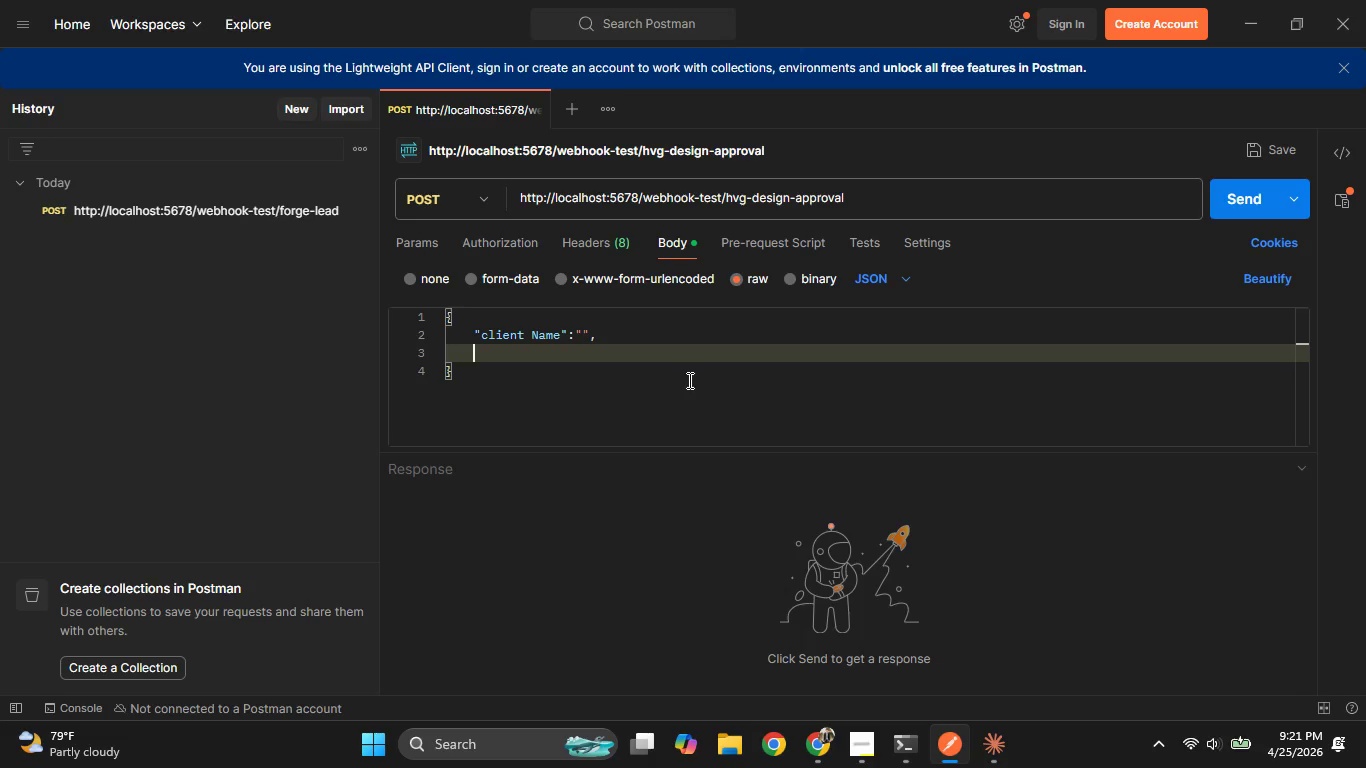 
type("Cl)
key(Backspace)
key(Backspace)
type(client Email)
 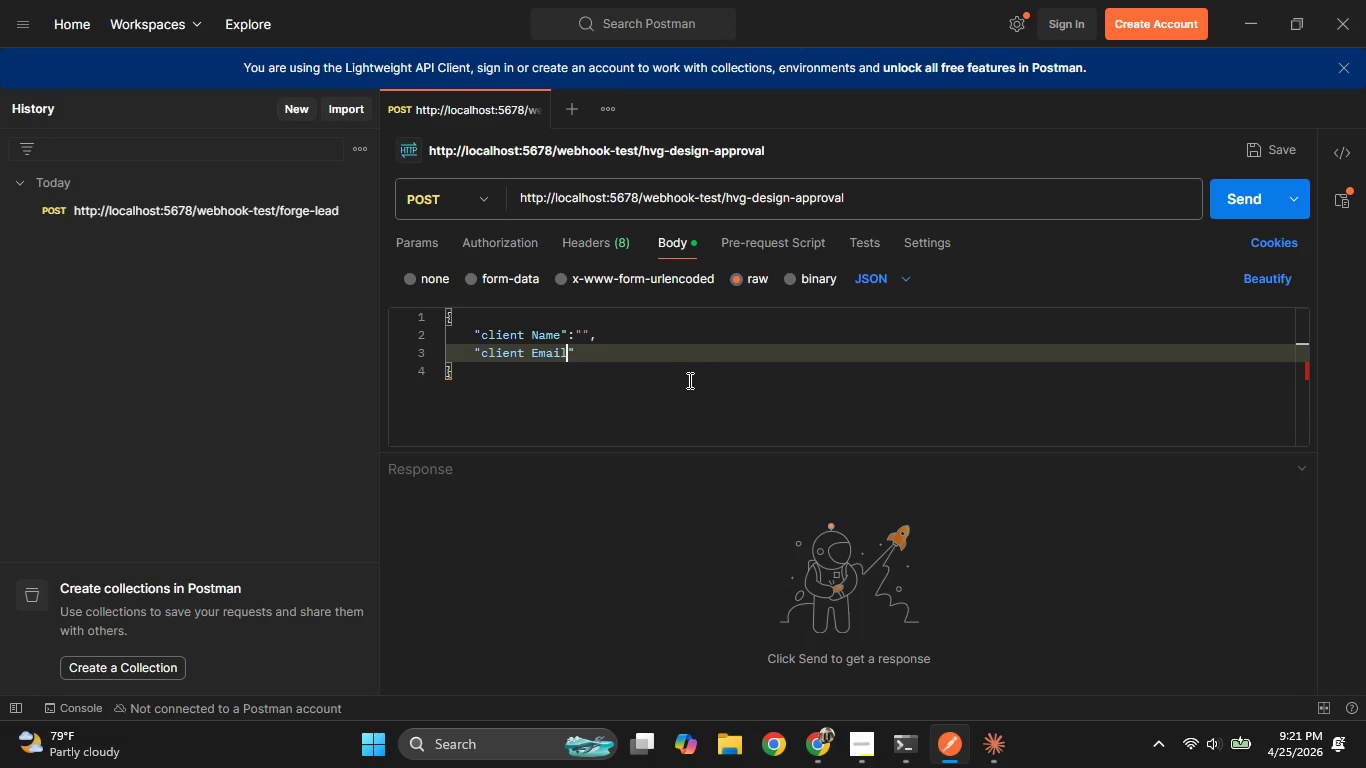 
key(ArrowRight)
 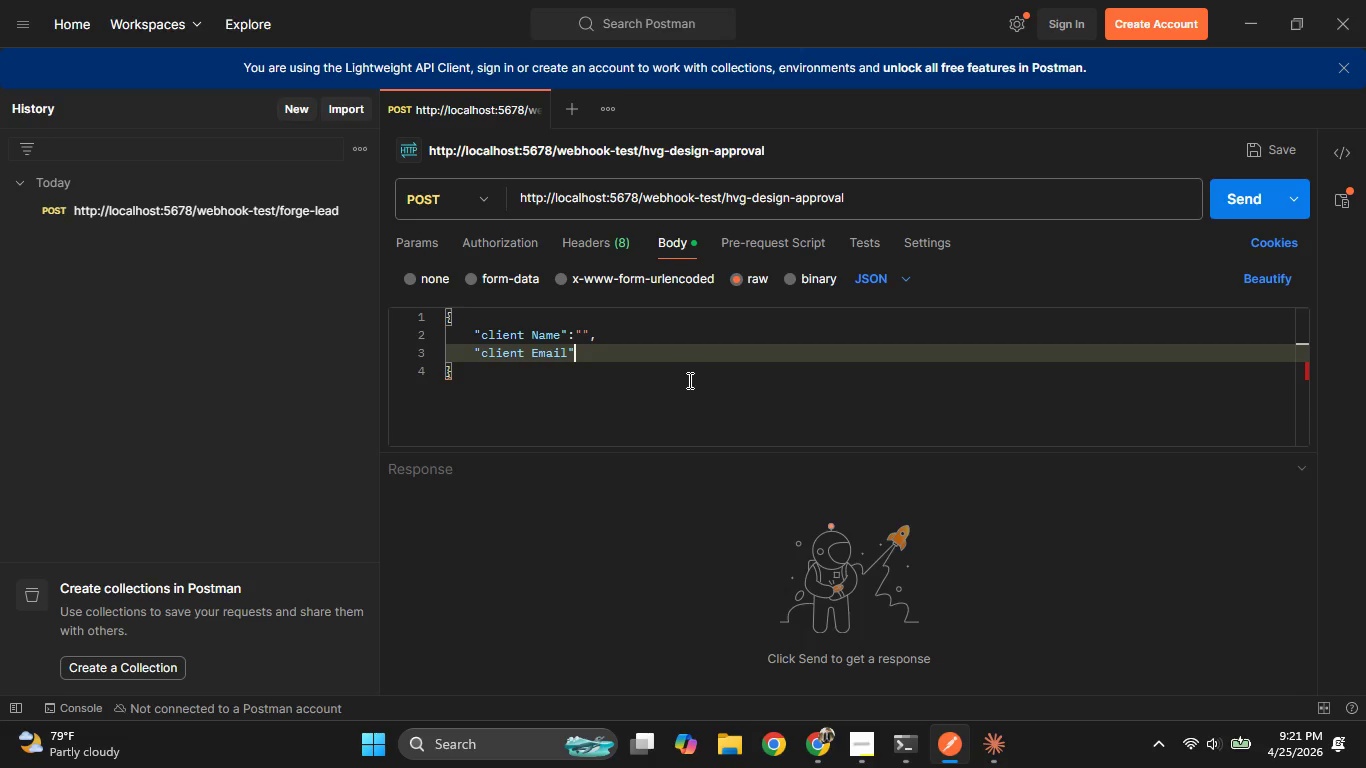 
key(Shift+ShiftRight)
 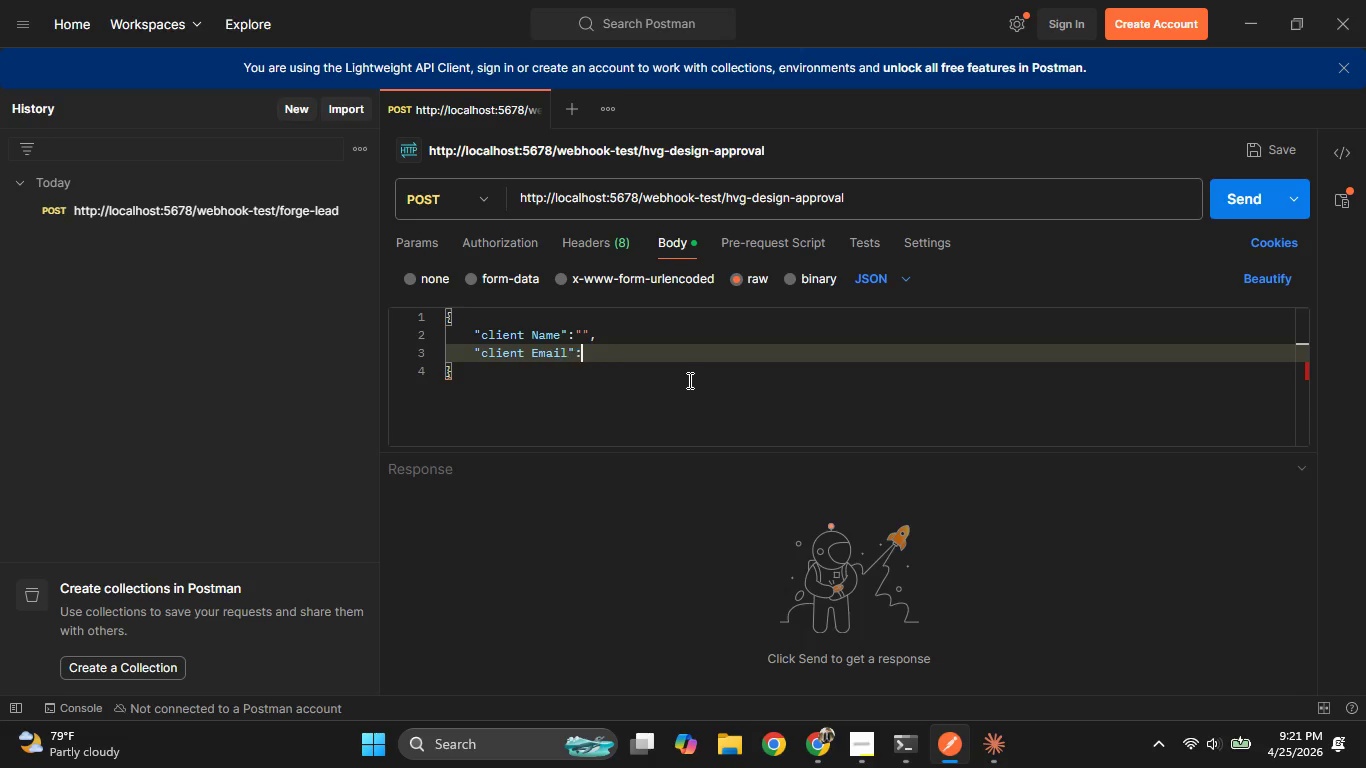 
key(Shift+Semicolon)
 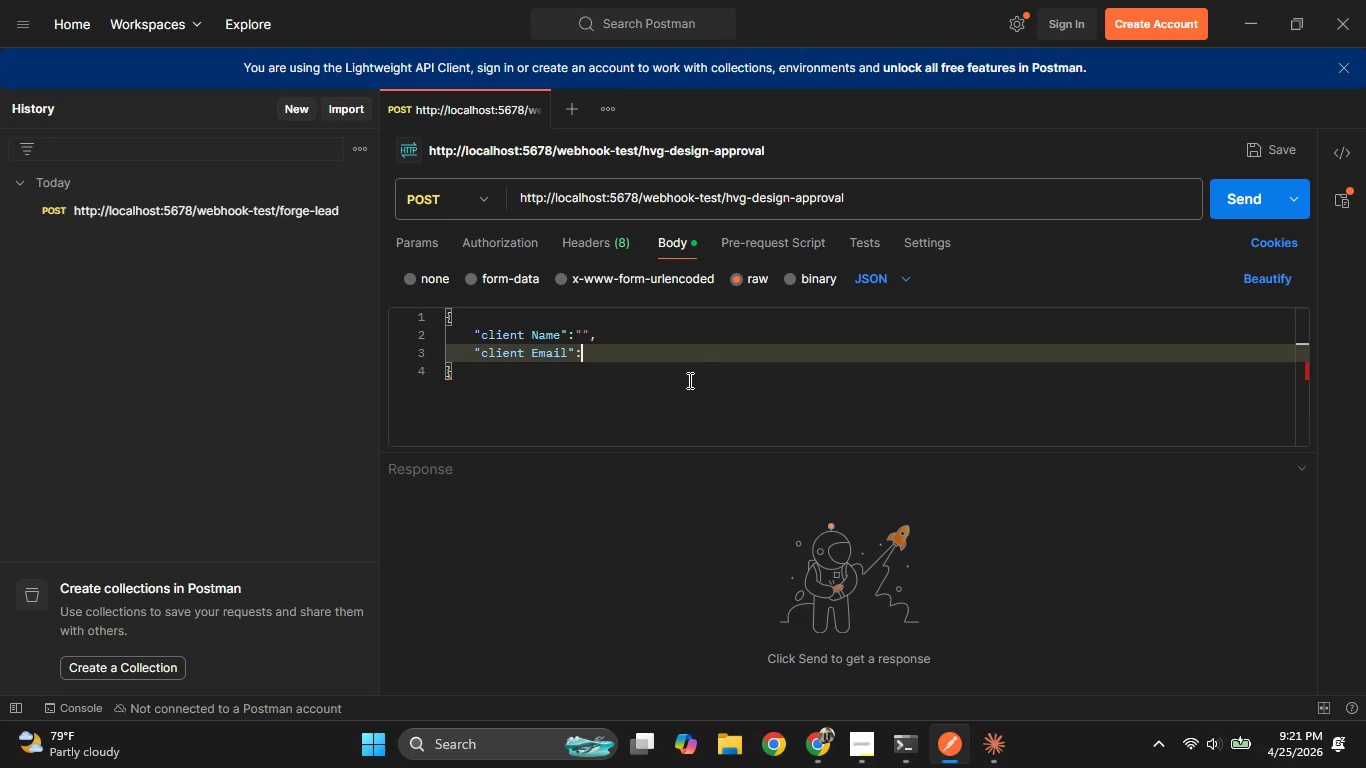 
key(Shift+Quote)
 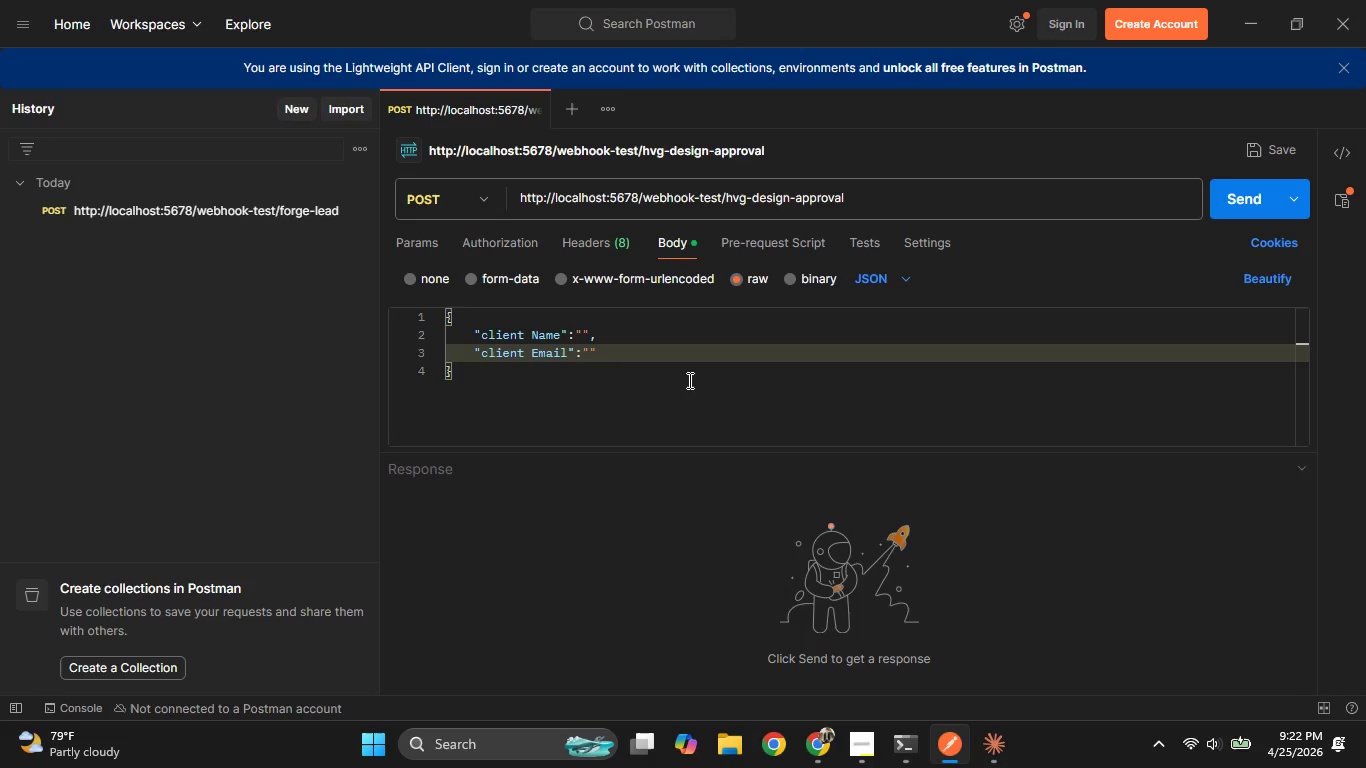 
key(ArrowRight)
 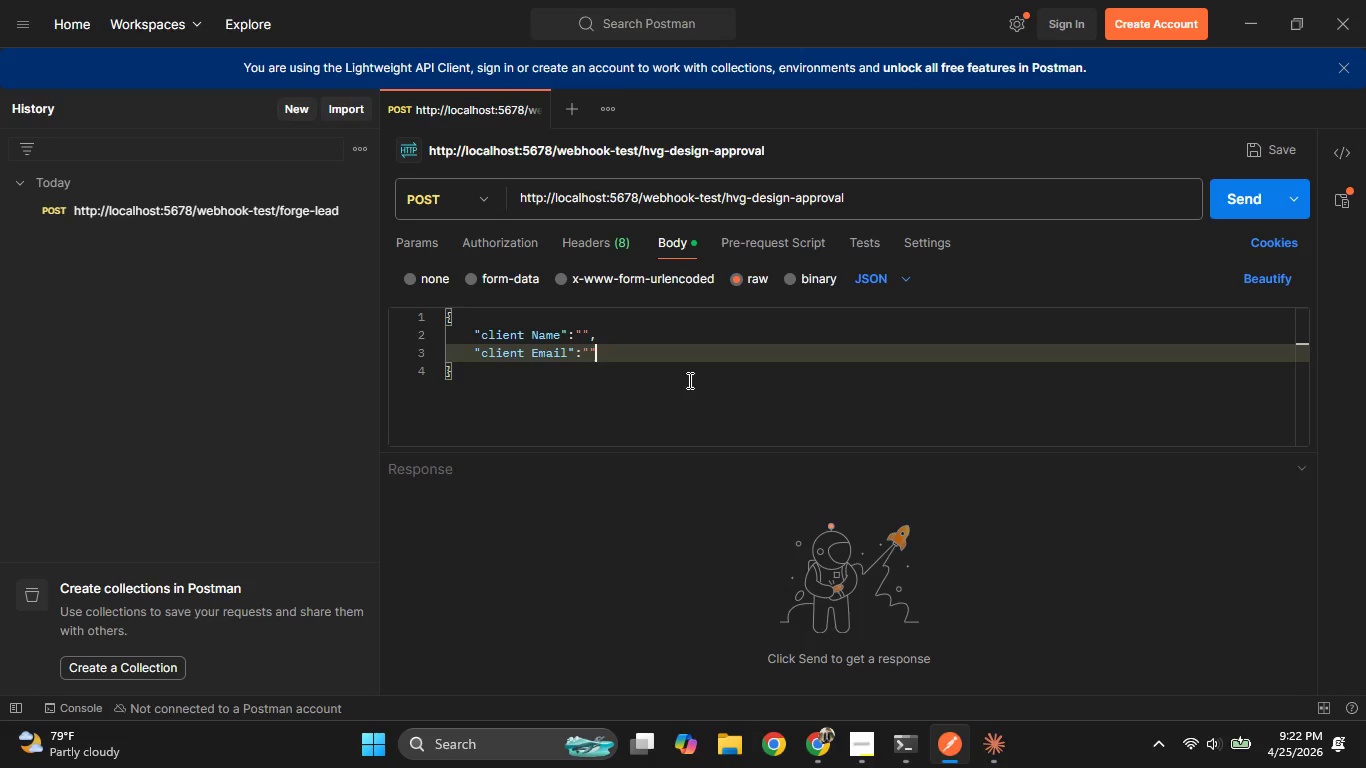 
key(Period)
 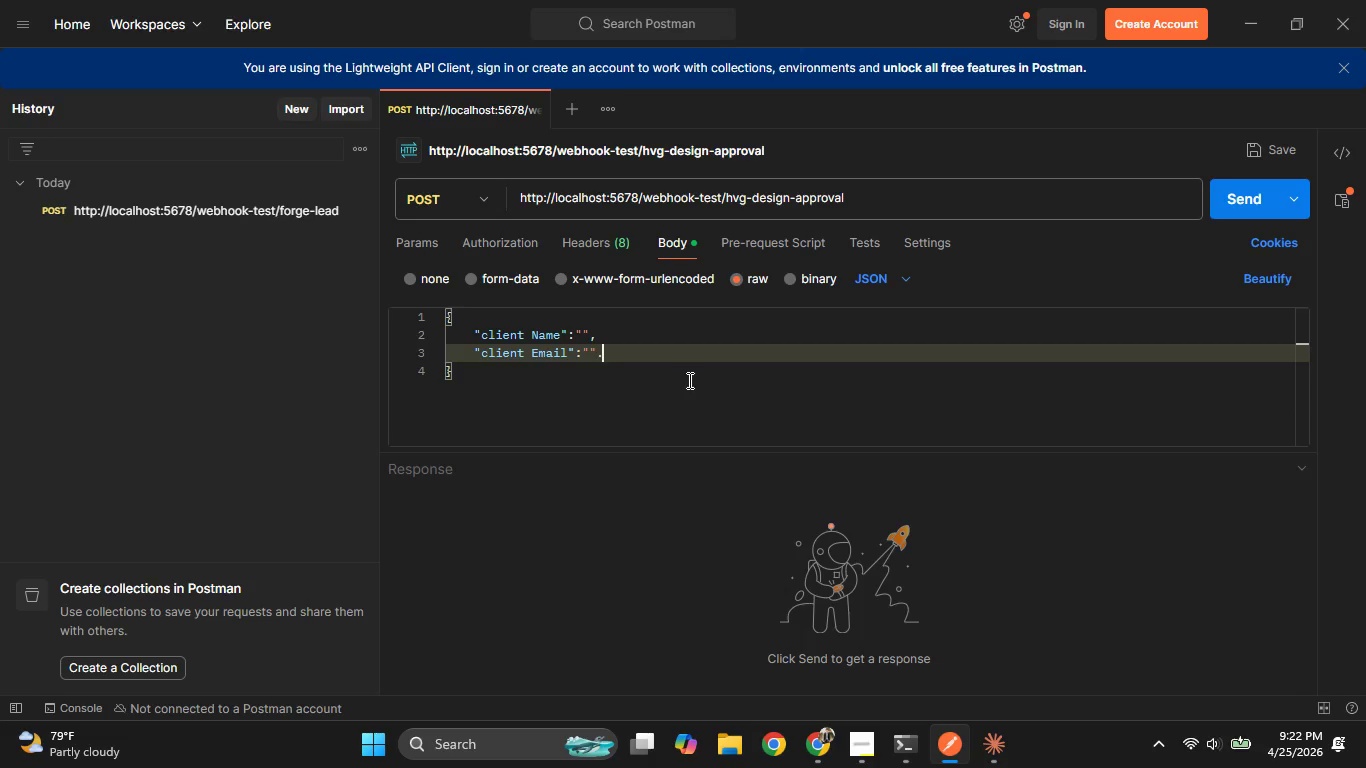 
key(Backspace)
 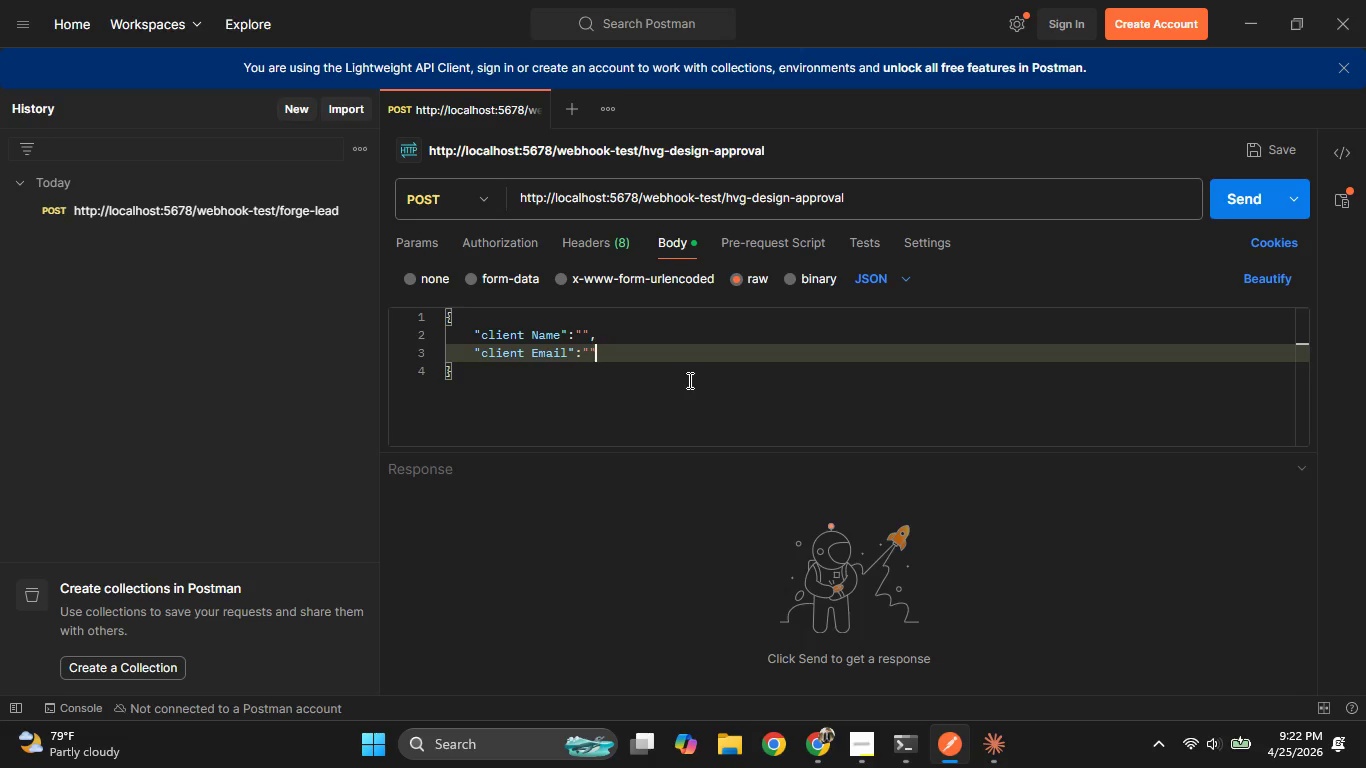 
key(Comma)
 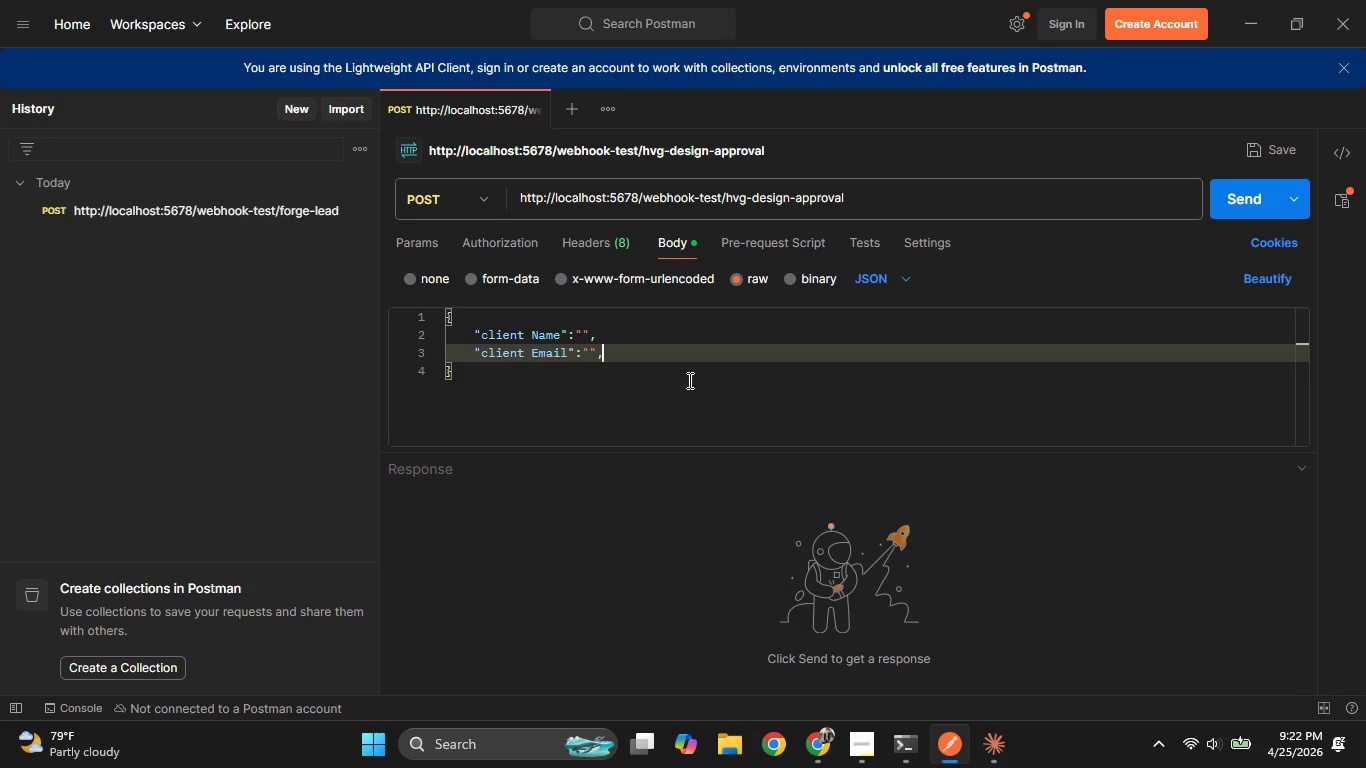 
key(Enter)
 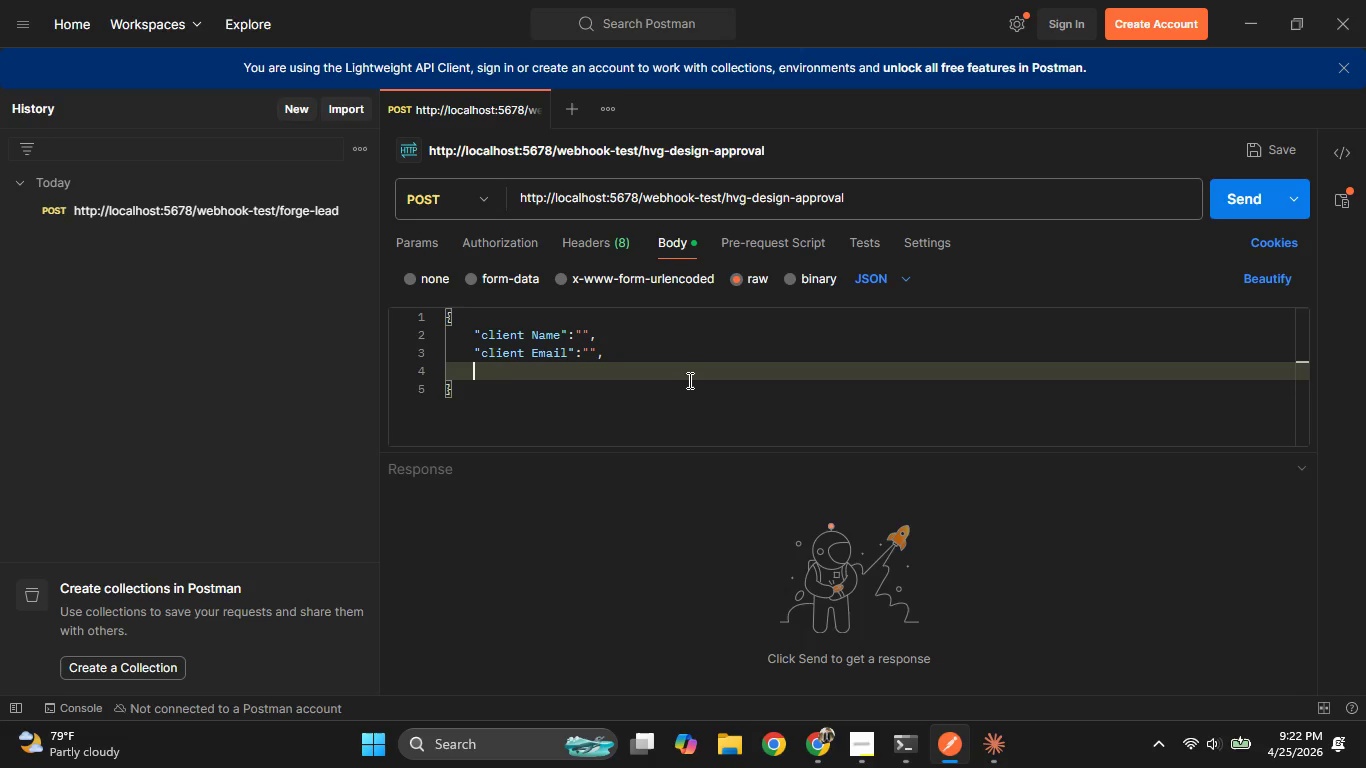 
type("Ve)
key(Backspace)
key(Backspace)
type(vehicle Type)
 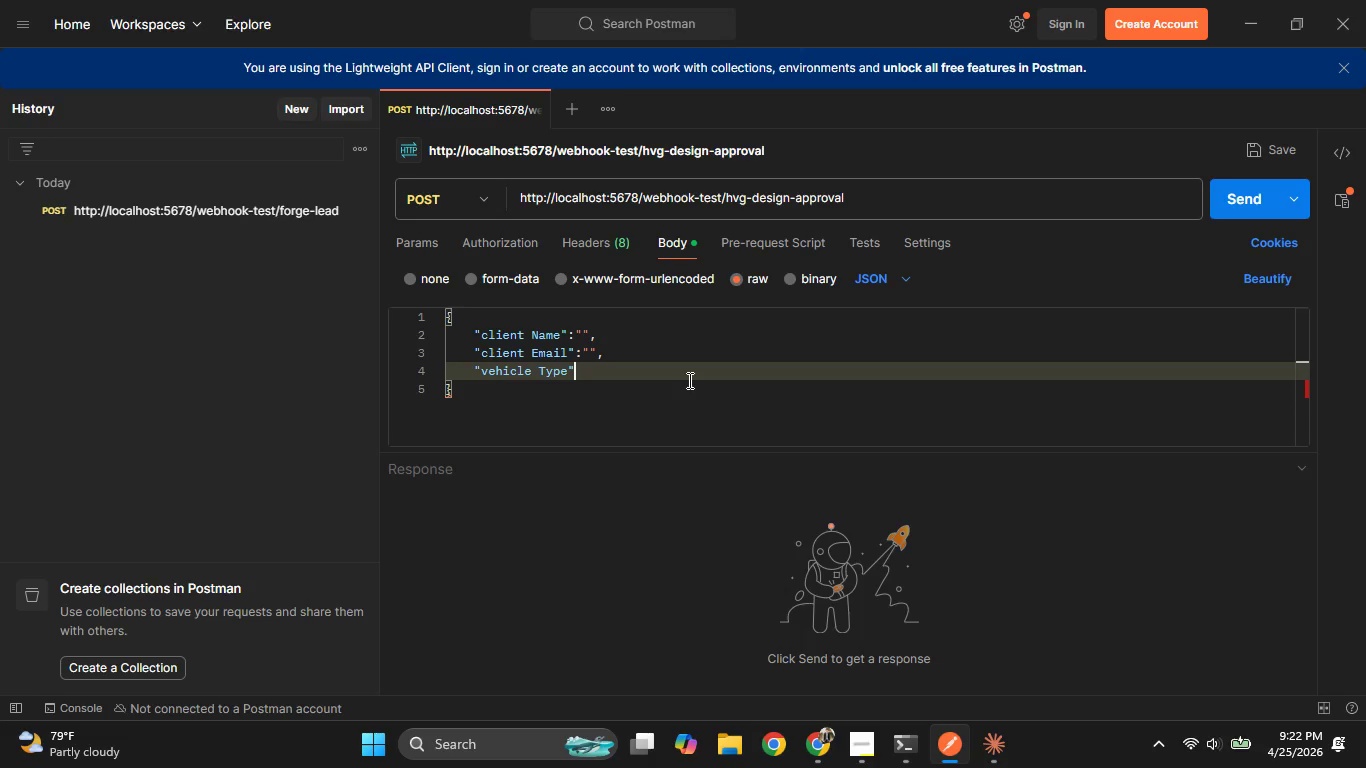 
 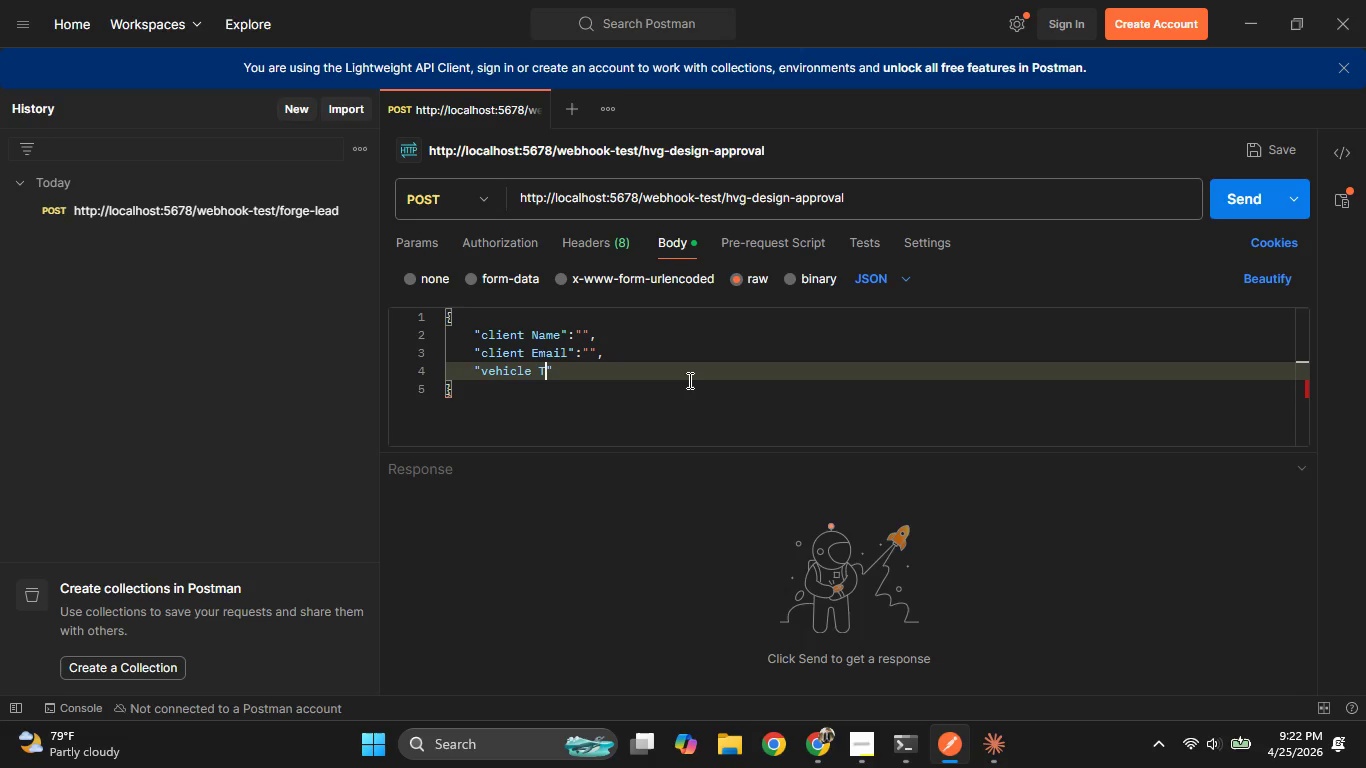 
key(ArrowRight)
 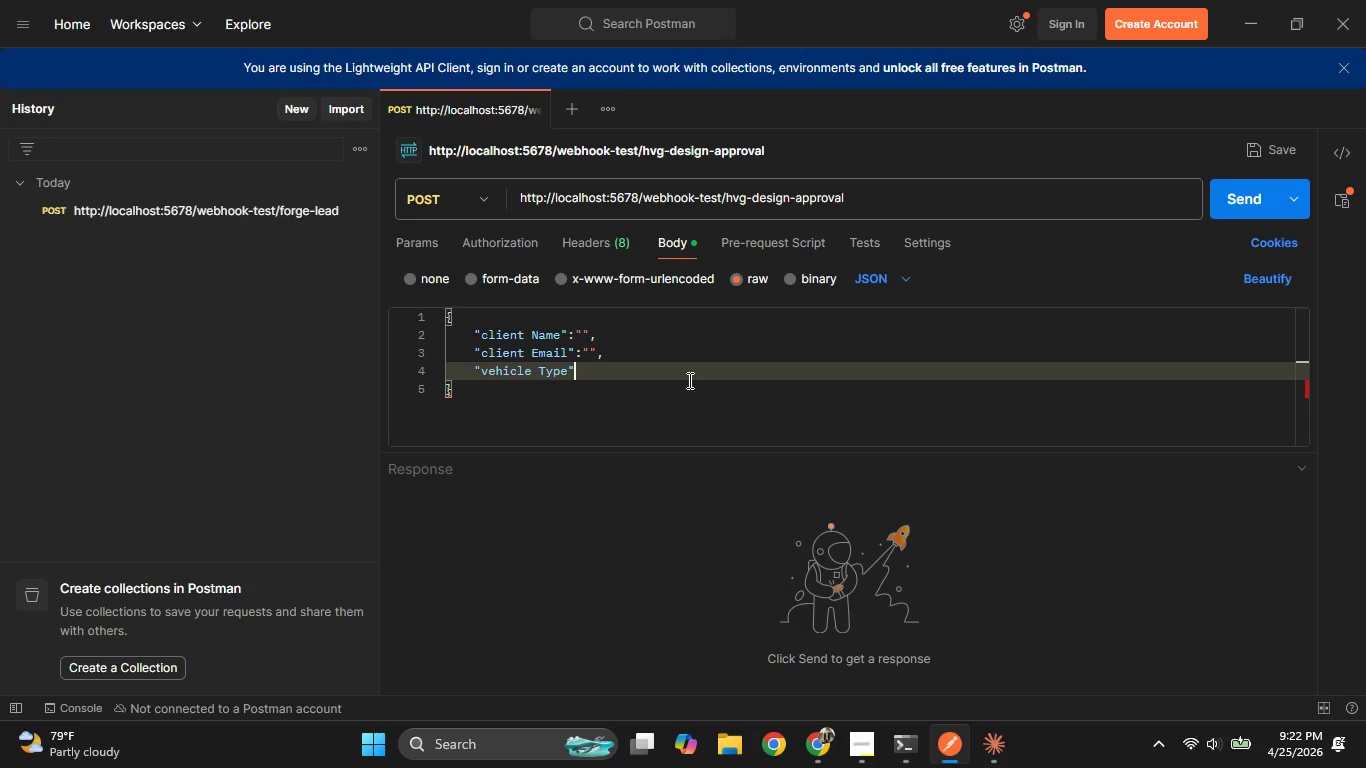 
key(Shift+ShiftRight)
 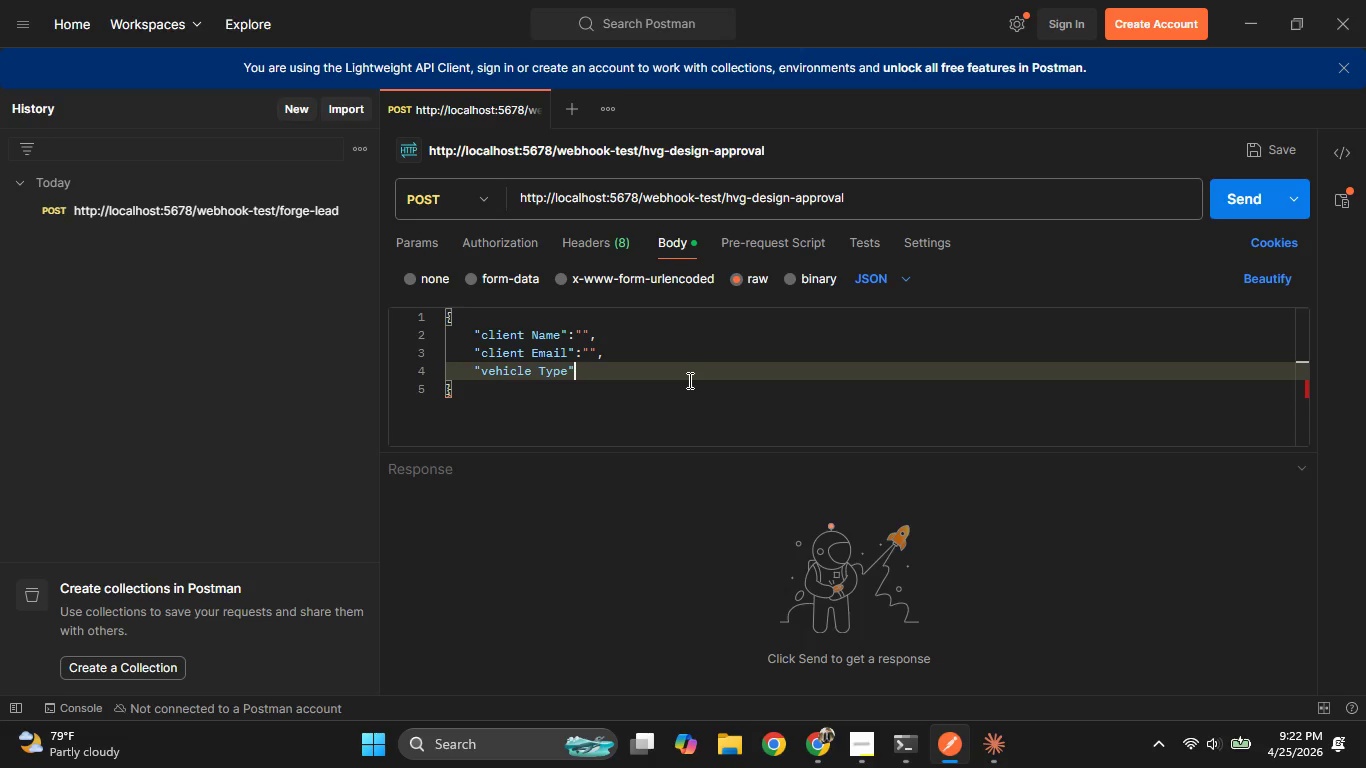 
key(Shift+Semicolon)
 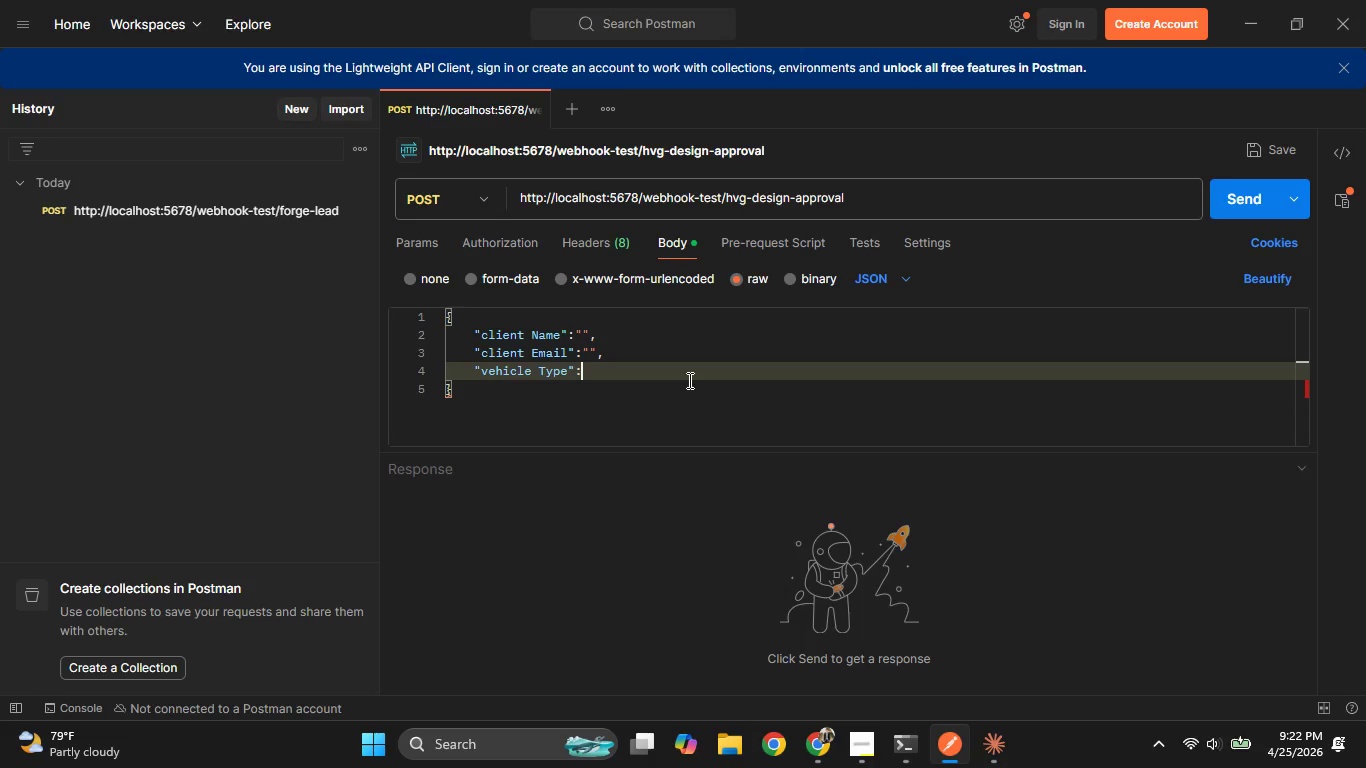 
key(Shift+Quote)
 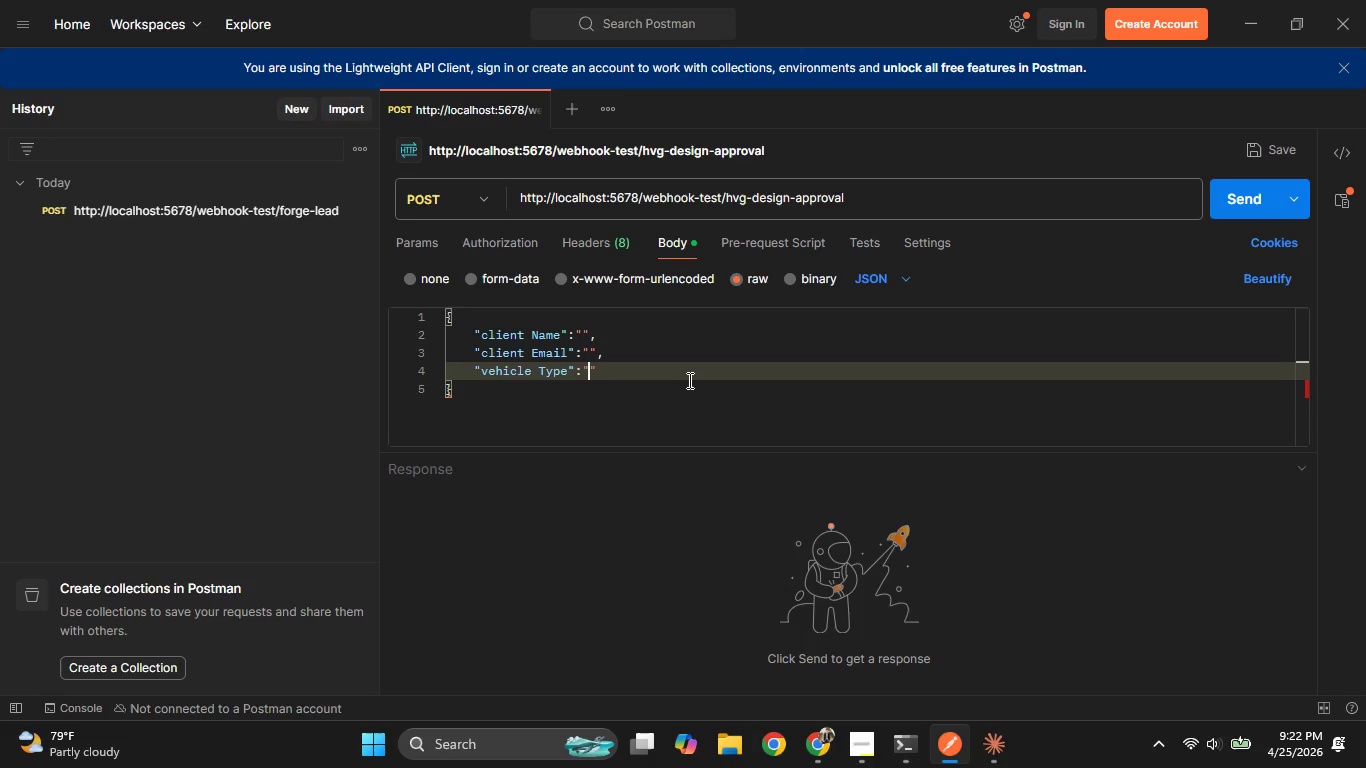 
key(ArrowRight)
 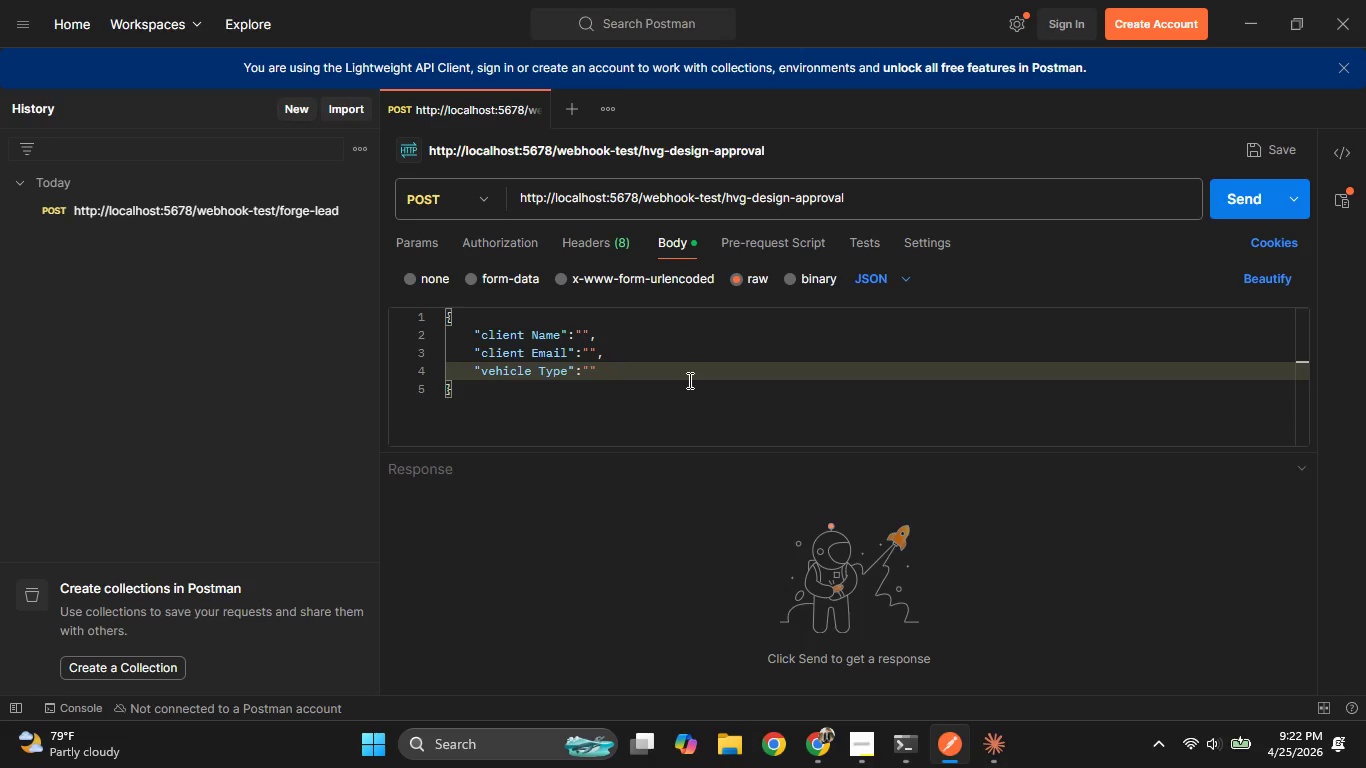 
key(Comma)
 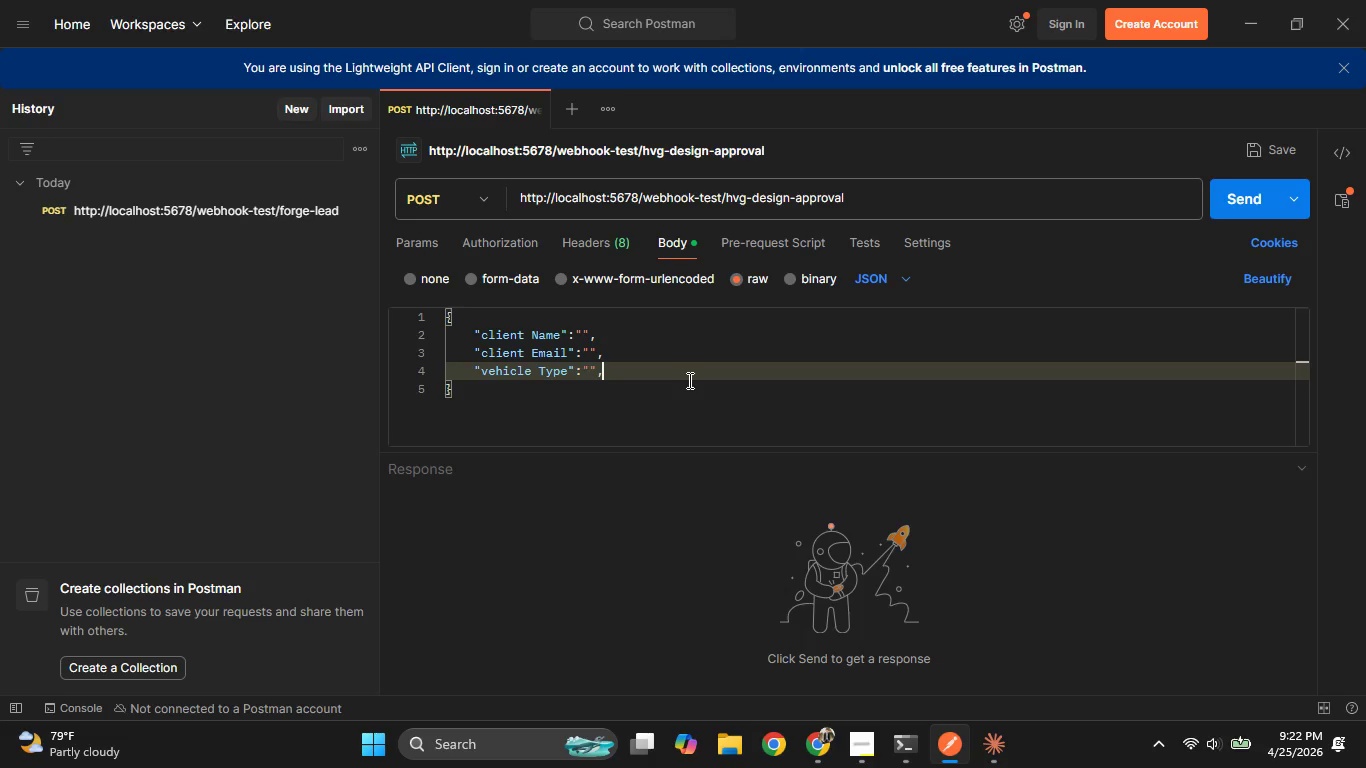 
key(Enter)
 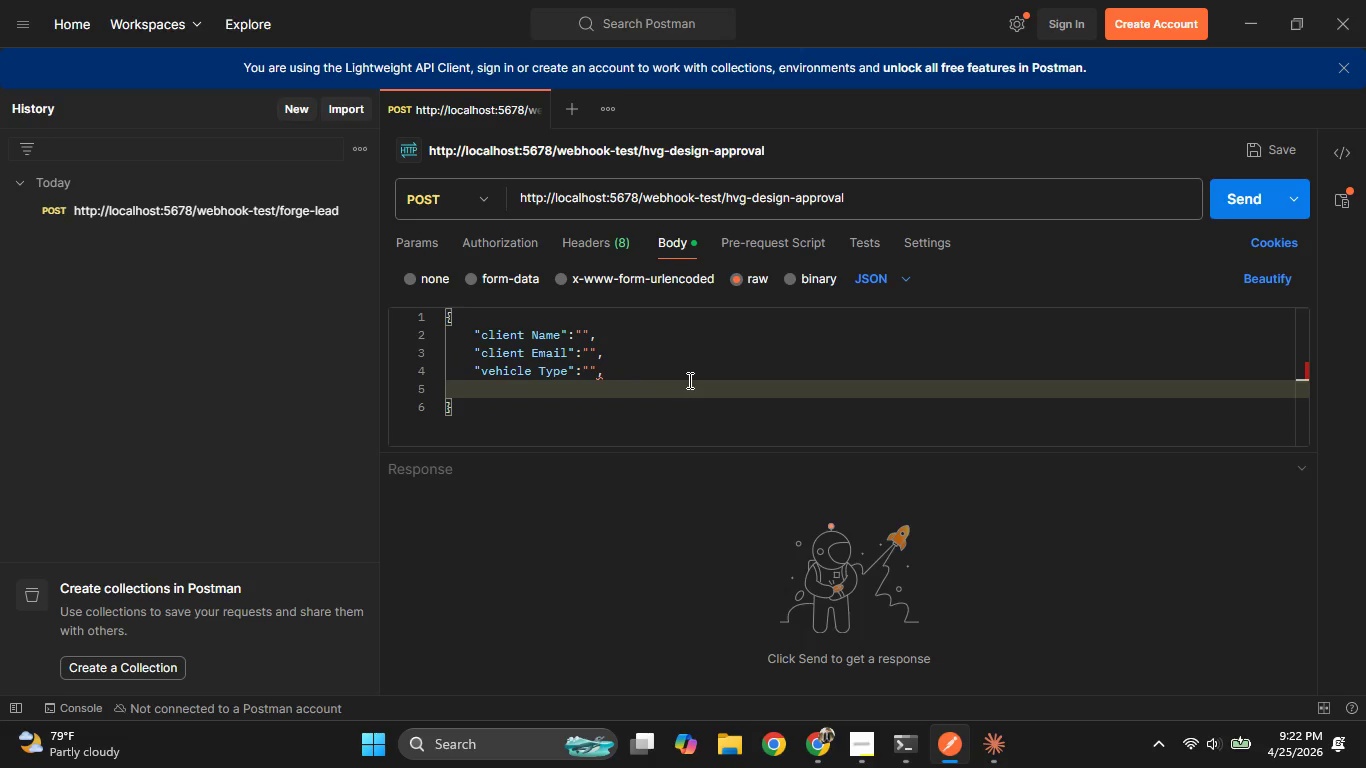 
type("InstallZip)
 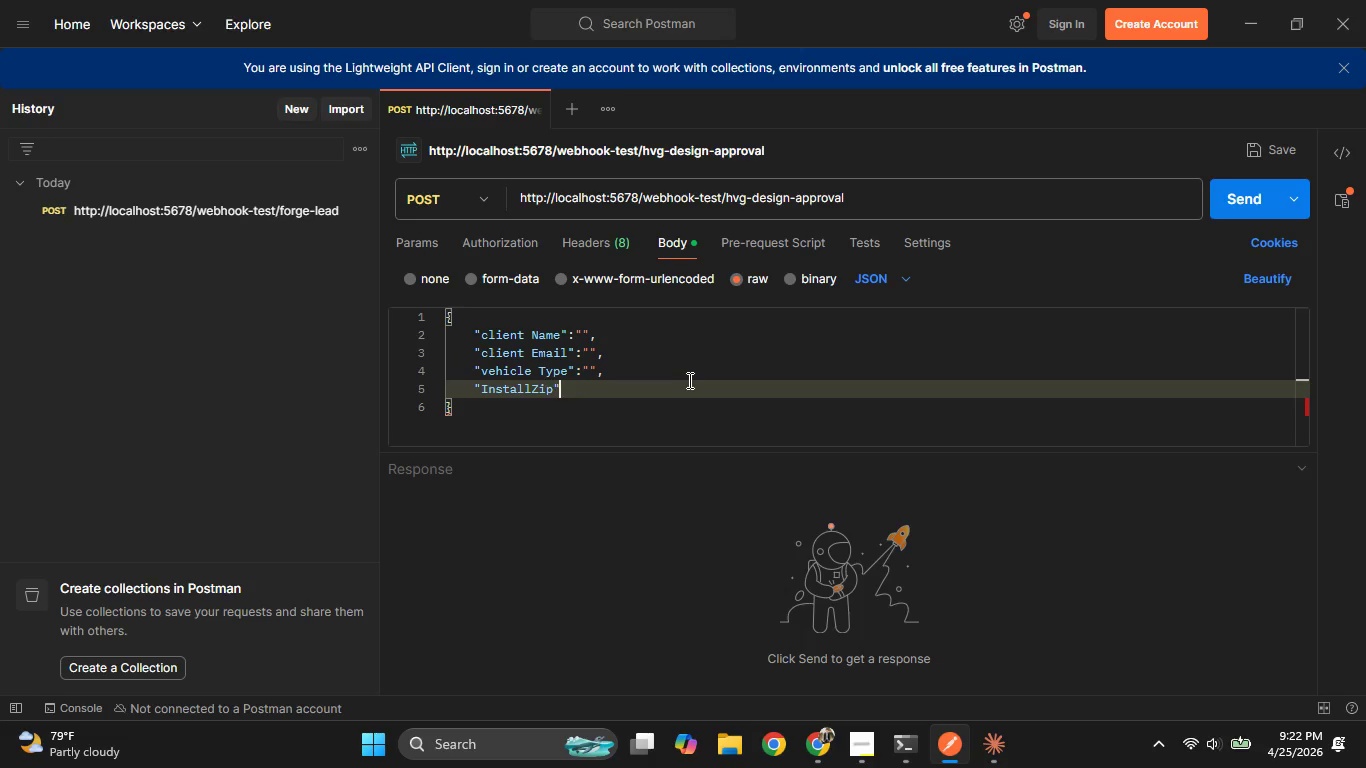 
 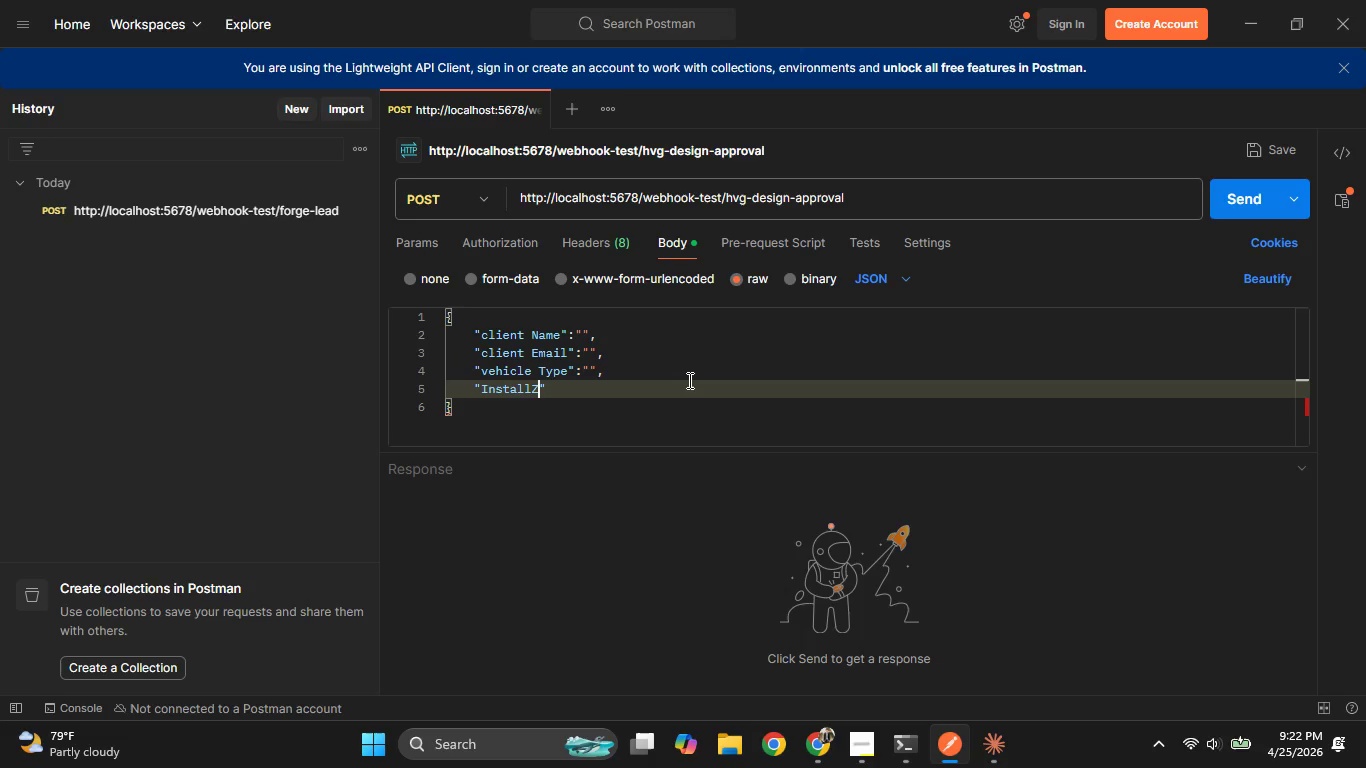 
key(ArrowRight)
 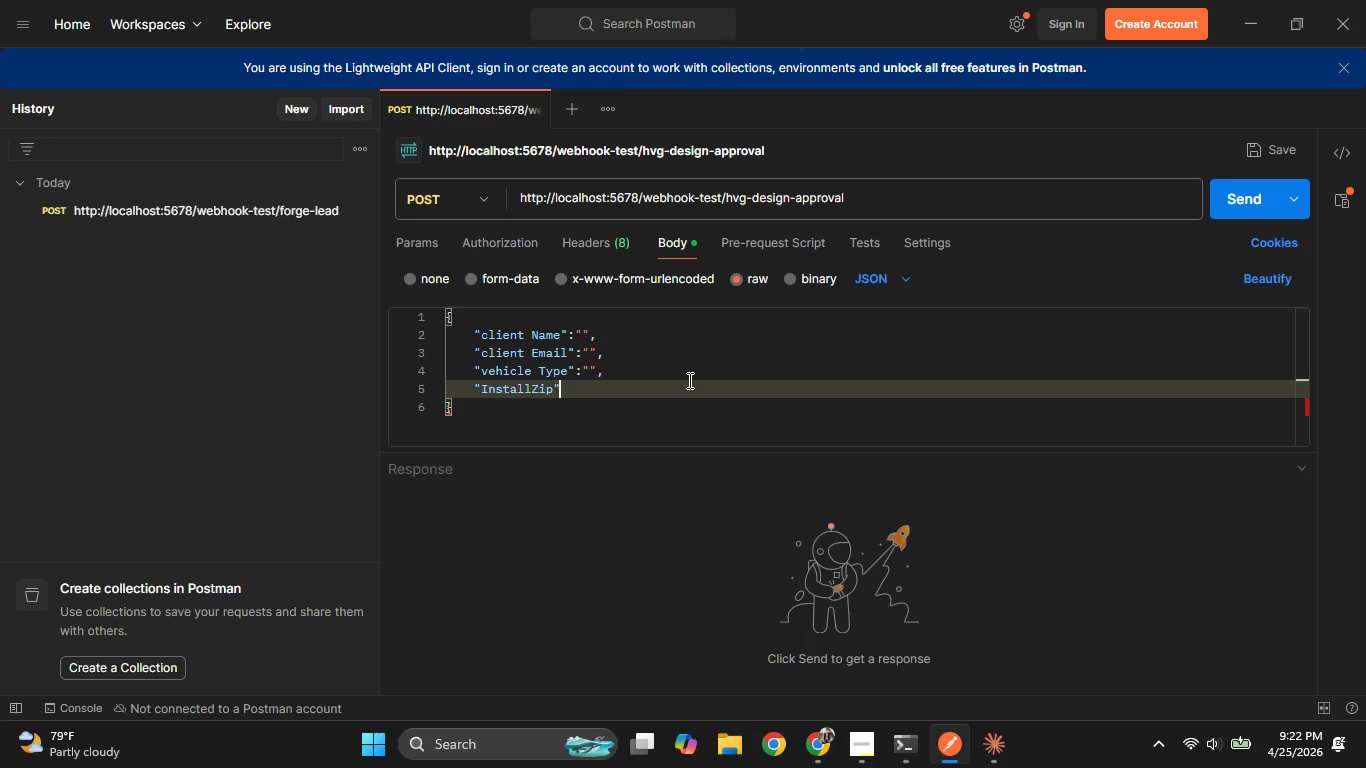 
key(Shift+ShiftRight)
 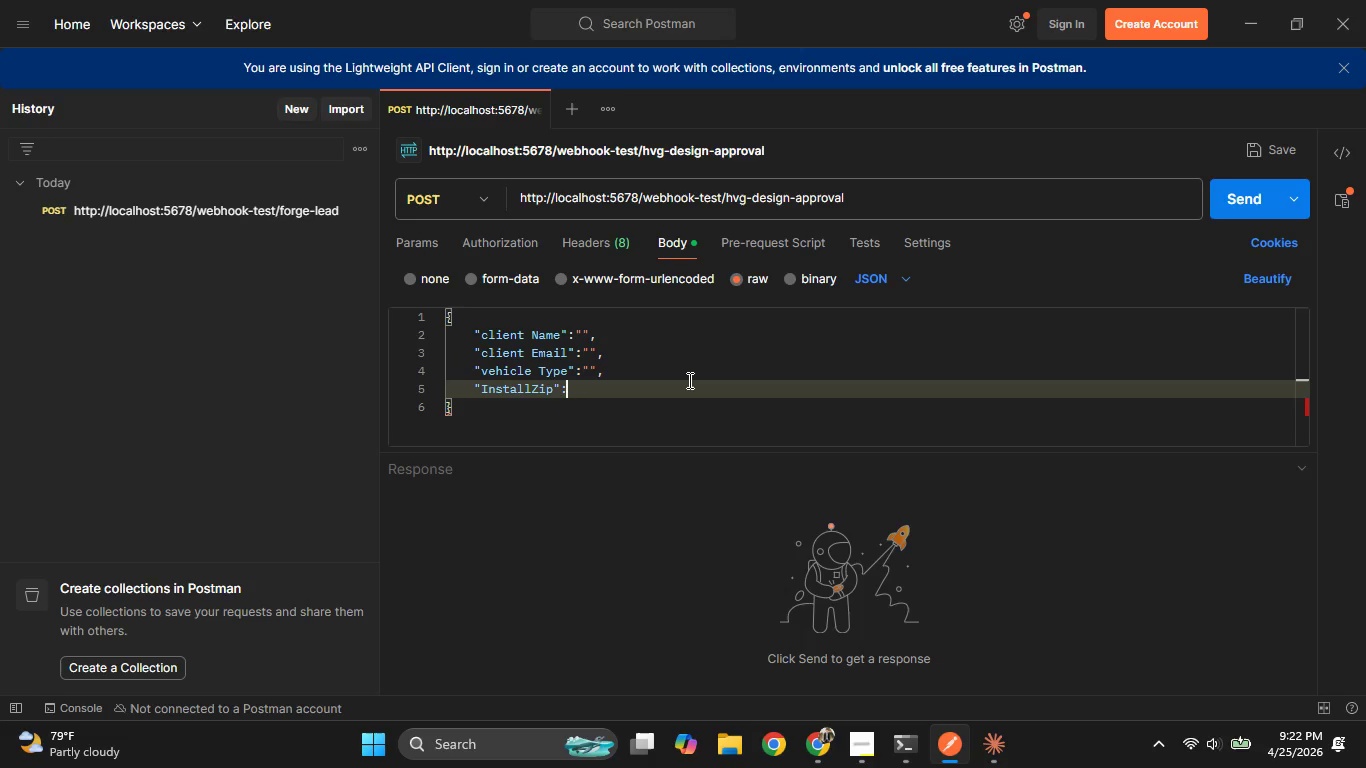 
key(Shift+Semicolon)
 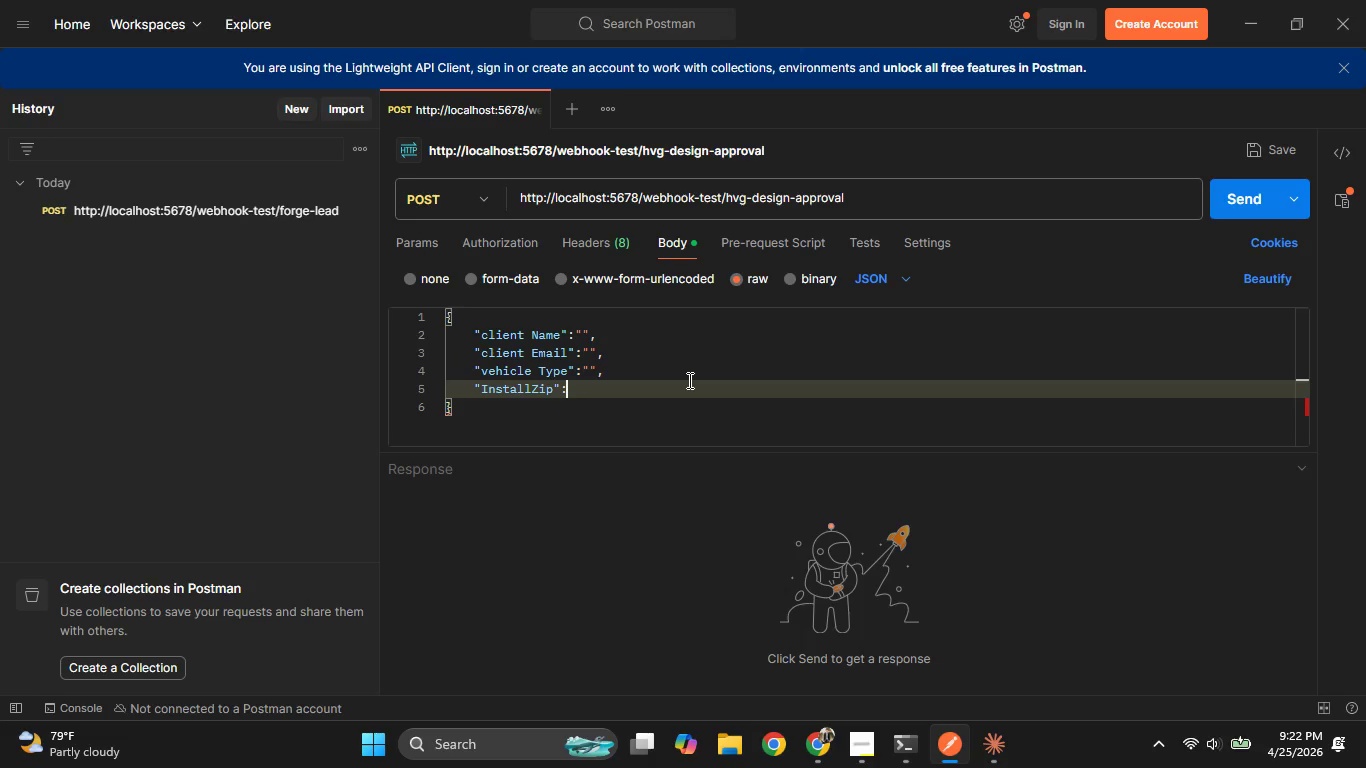 
key(Shift+ShiftRight)
 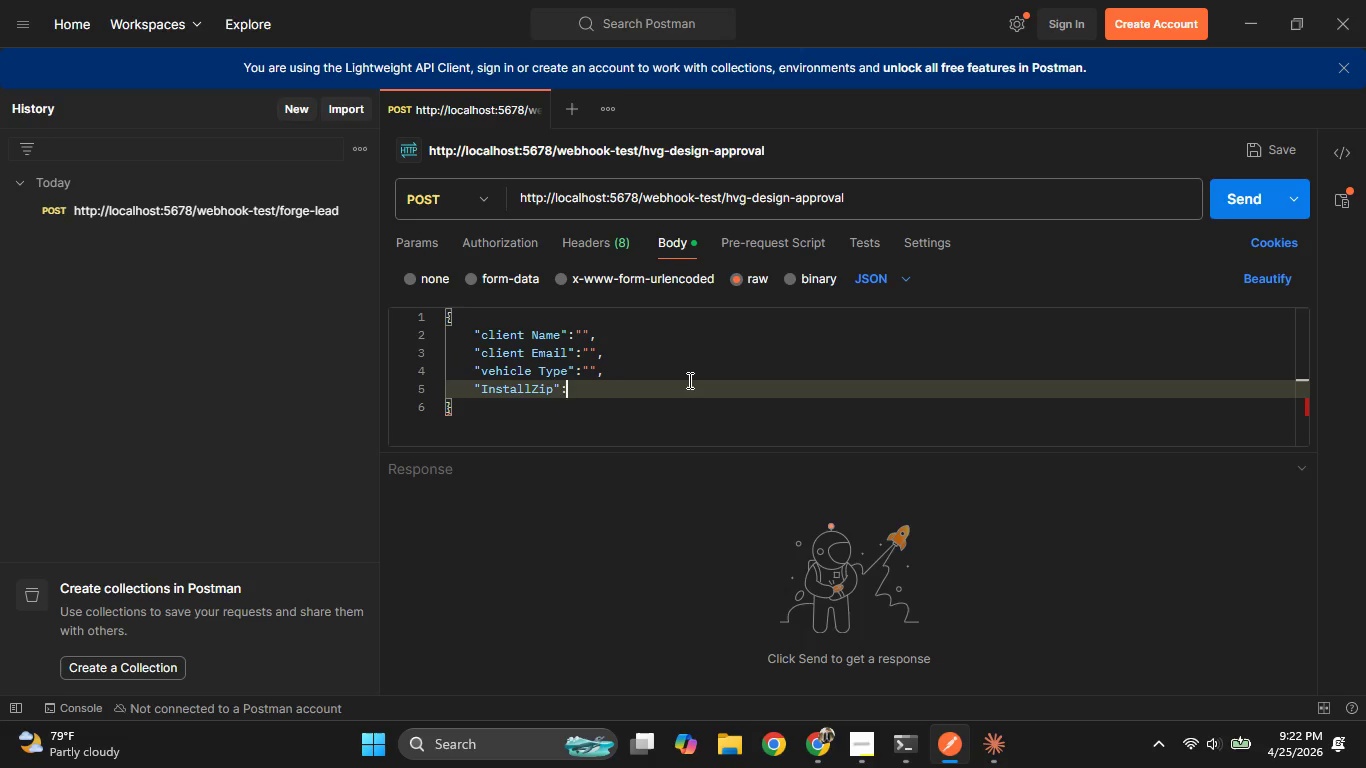 
key(Shift+Quote)
 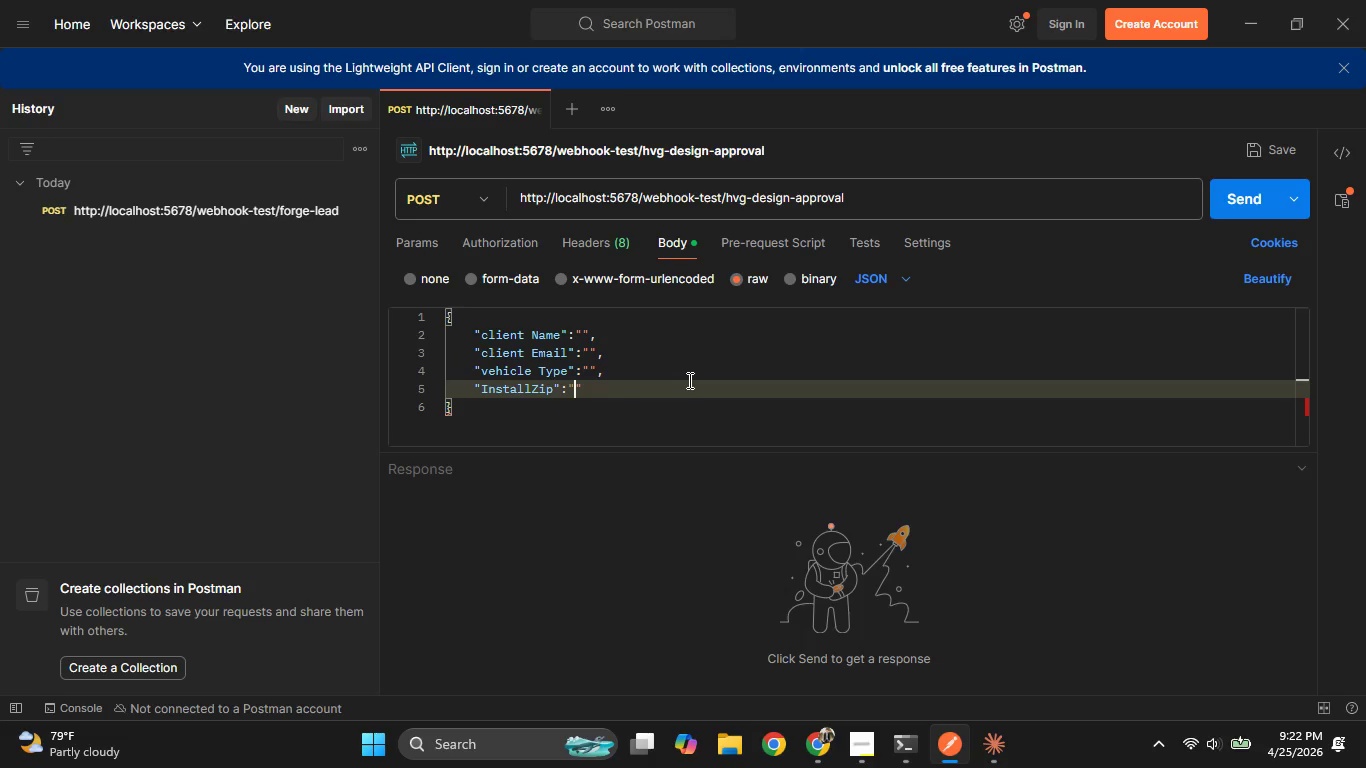 
key(ArrowRight)
 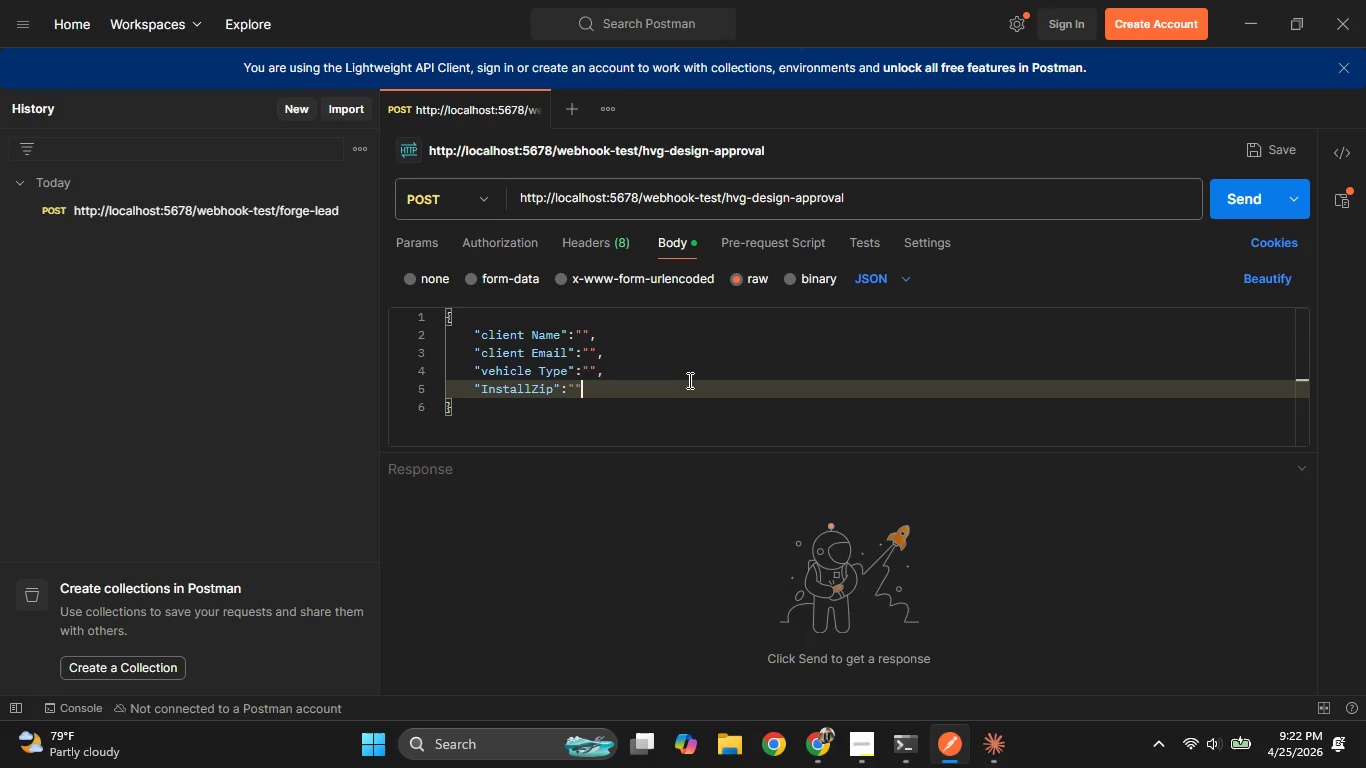 
key(Comma)
 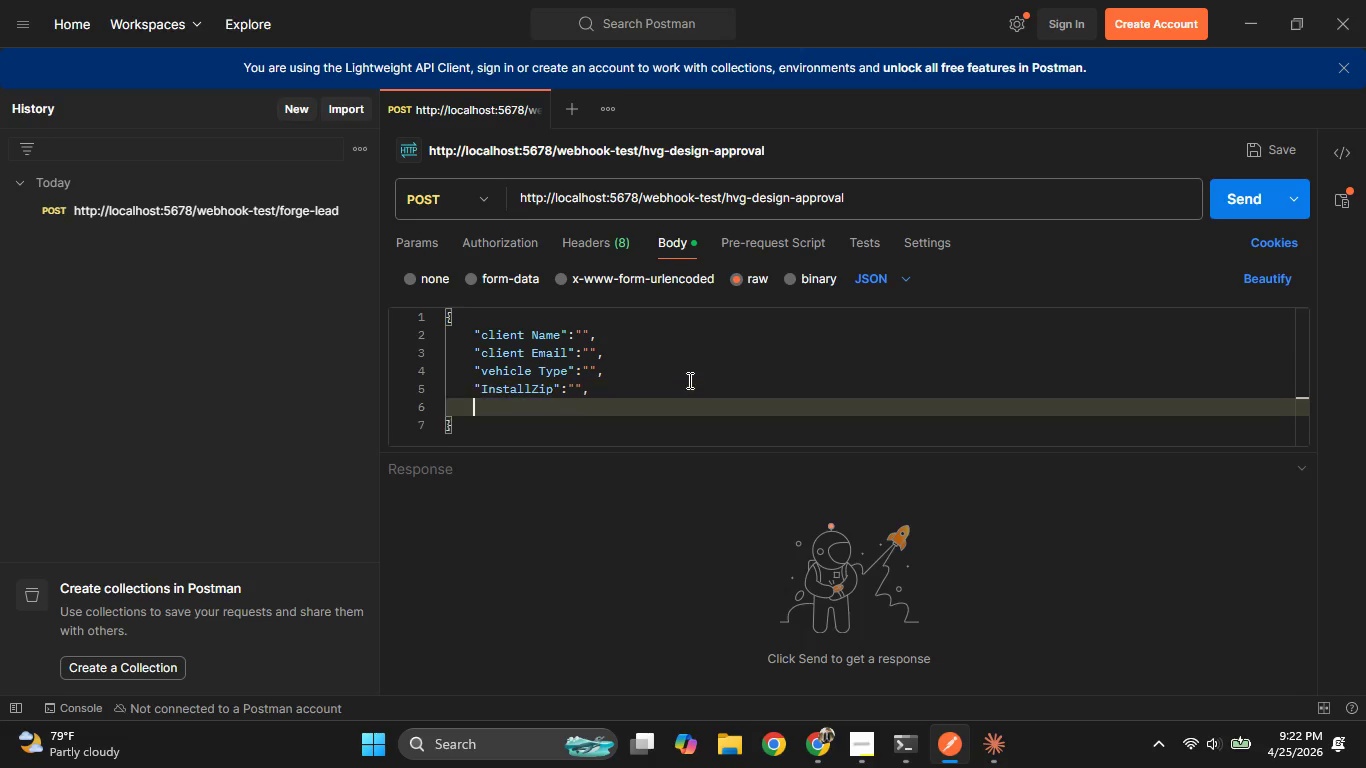 
key(Enter)
 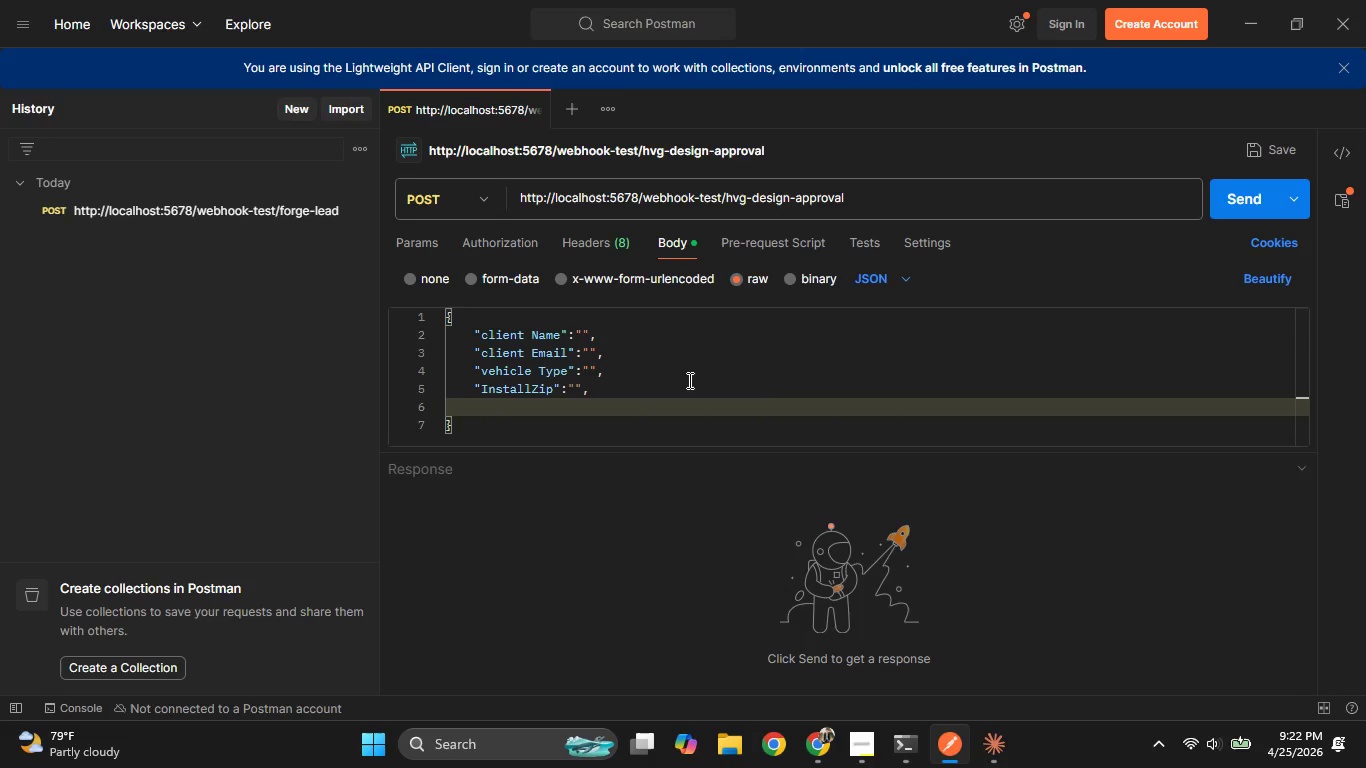 
type("Stauts)
key(Backspace)
key(Backspace)
key(Backspace)
type(tus)
 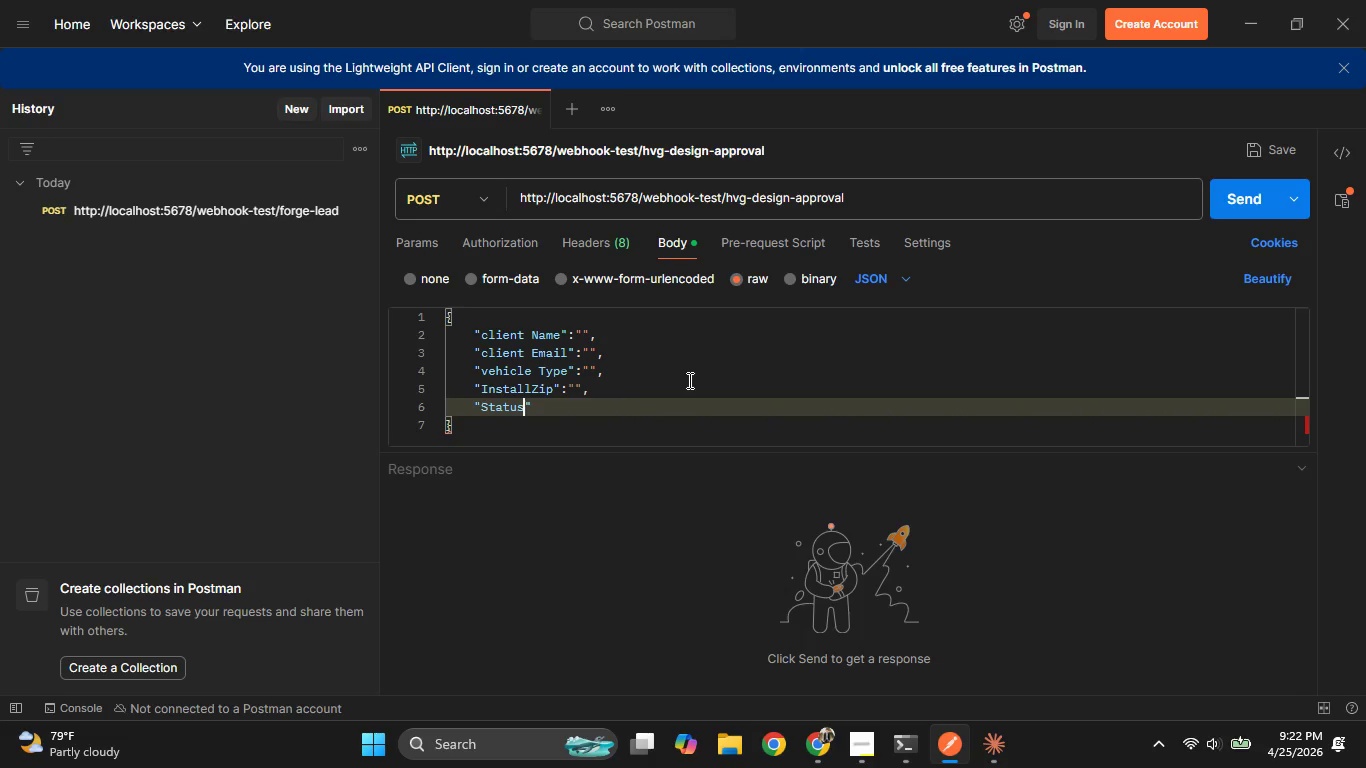 
key(ArrowRight)
 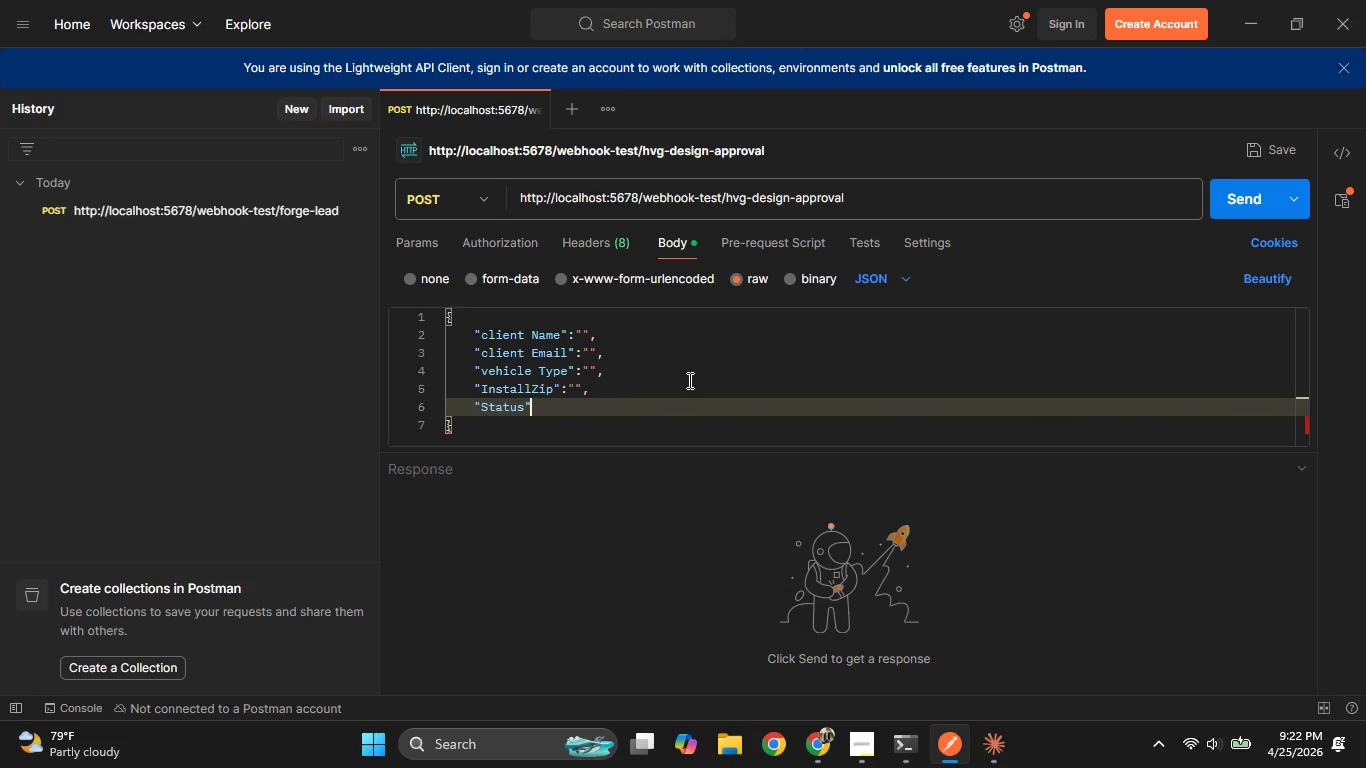 
key(Shift+ShiftRight)
 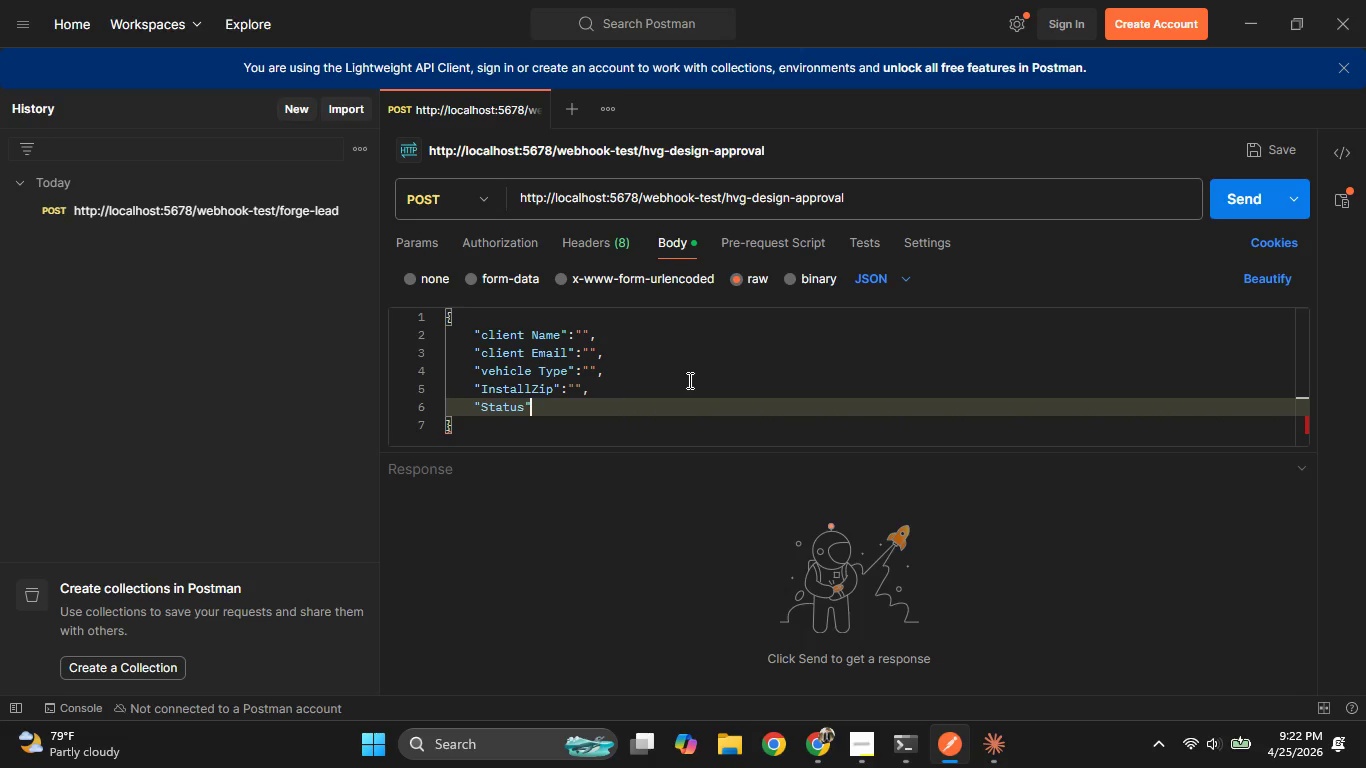 
key(Shift+Semicolon)
 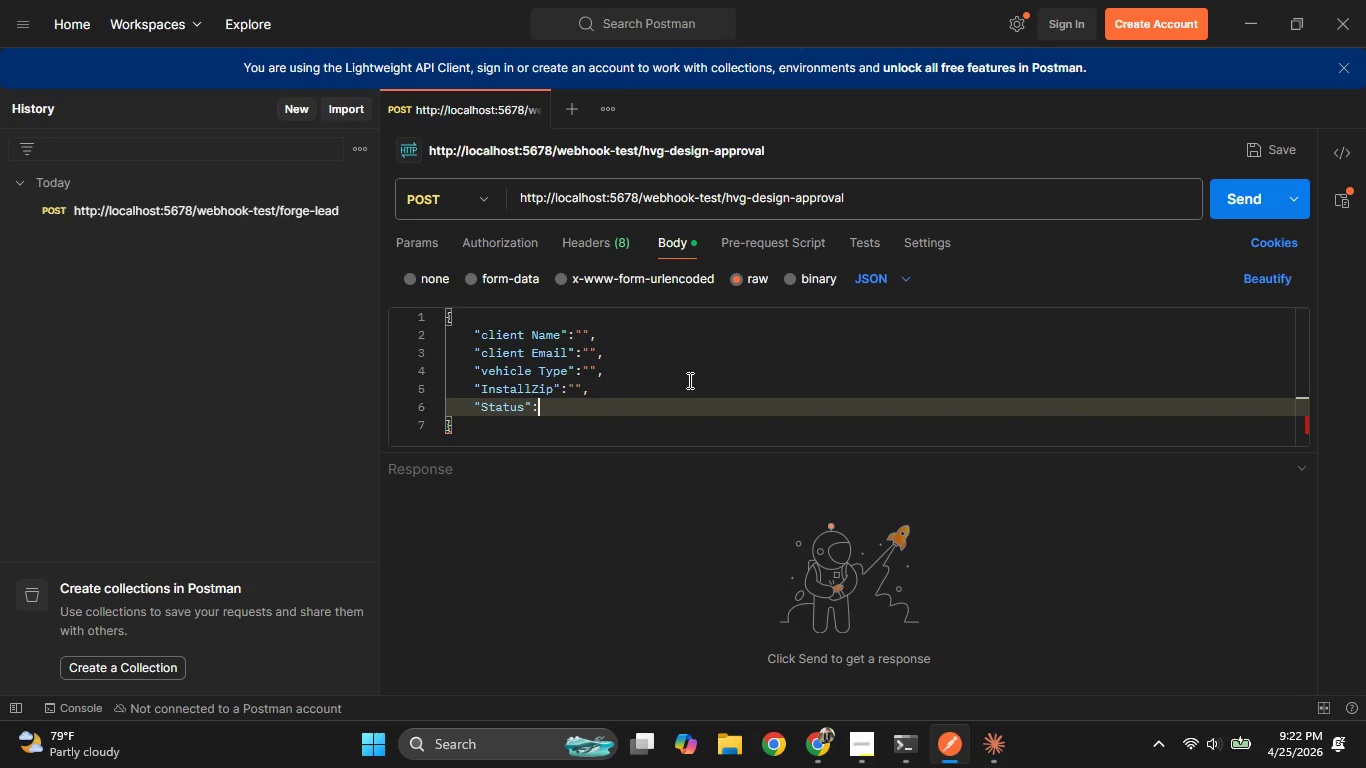 
key(Shift+ShiftRight)
 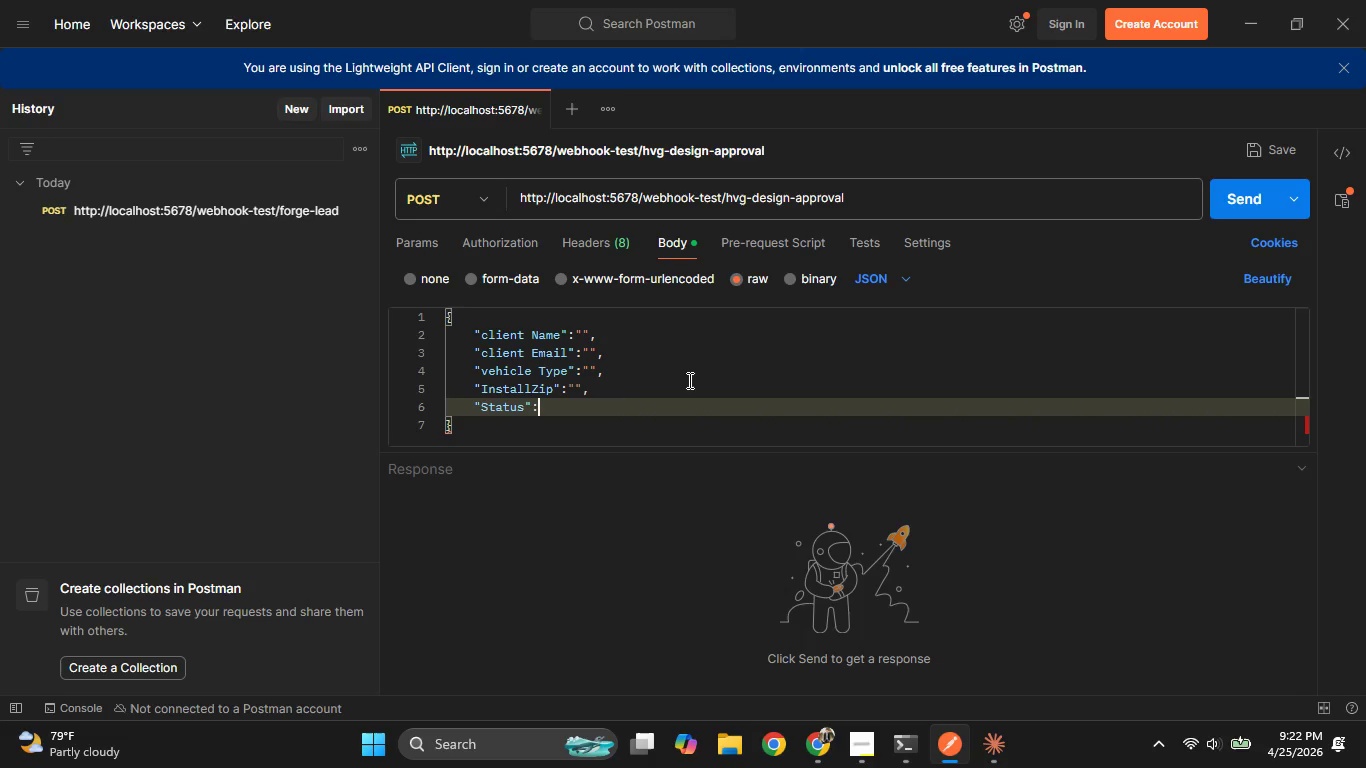 
key(Shift+Quote)
 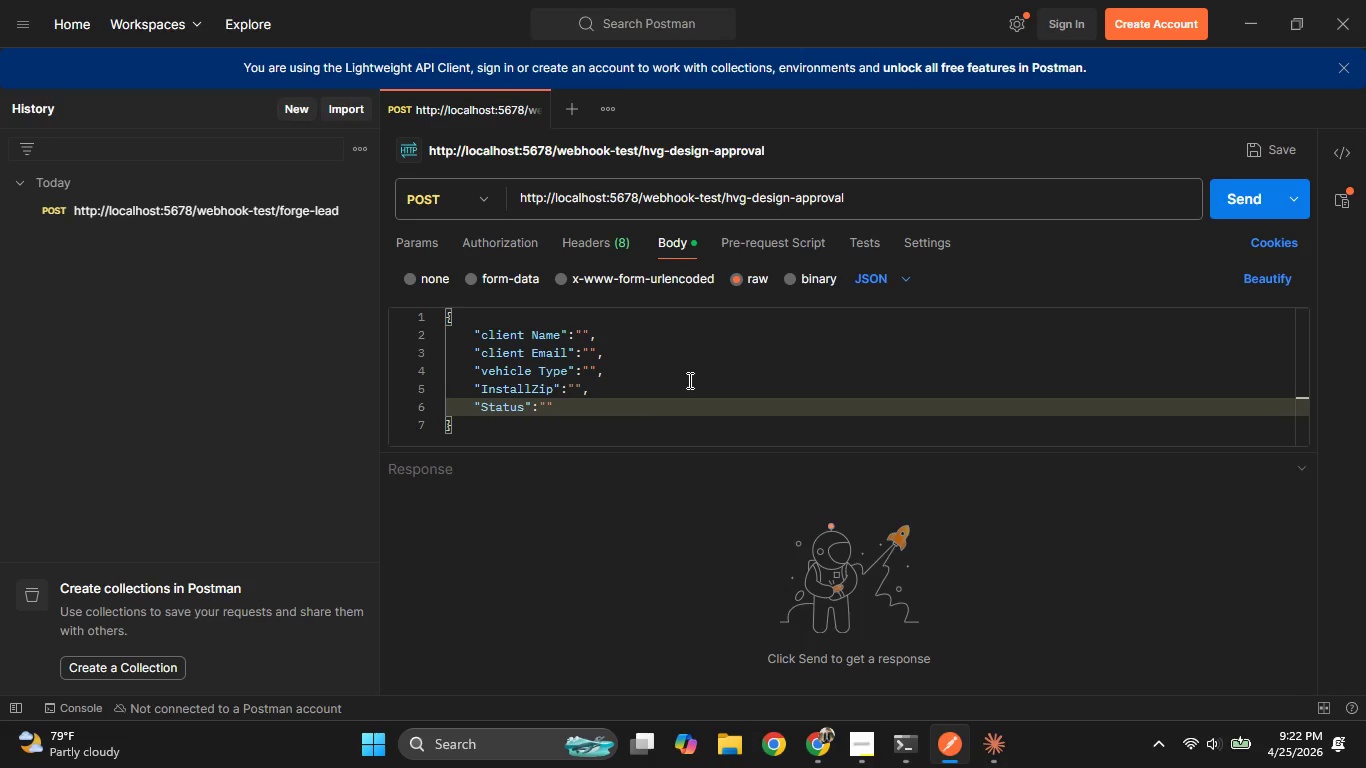 
wait(9.59)
 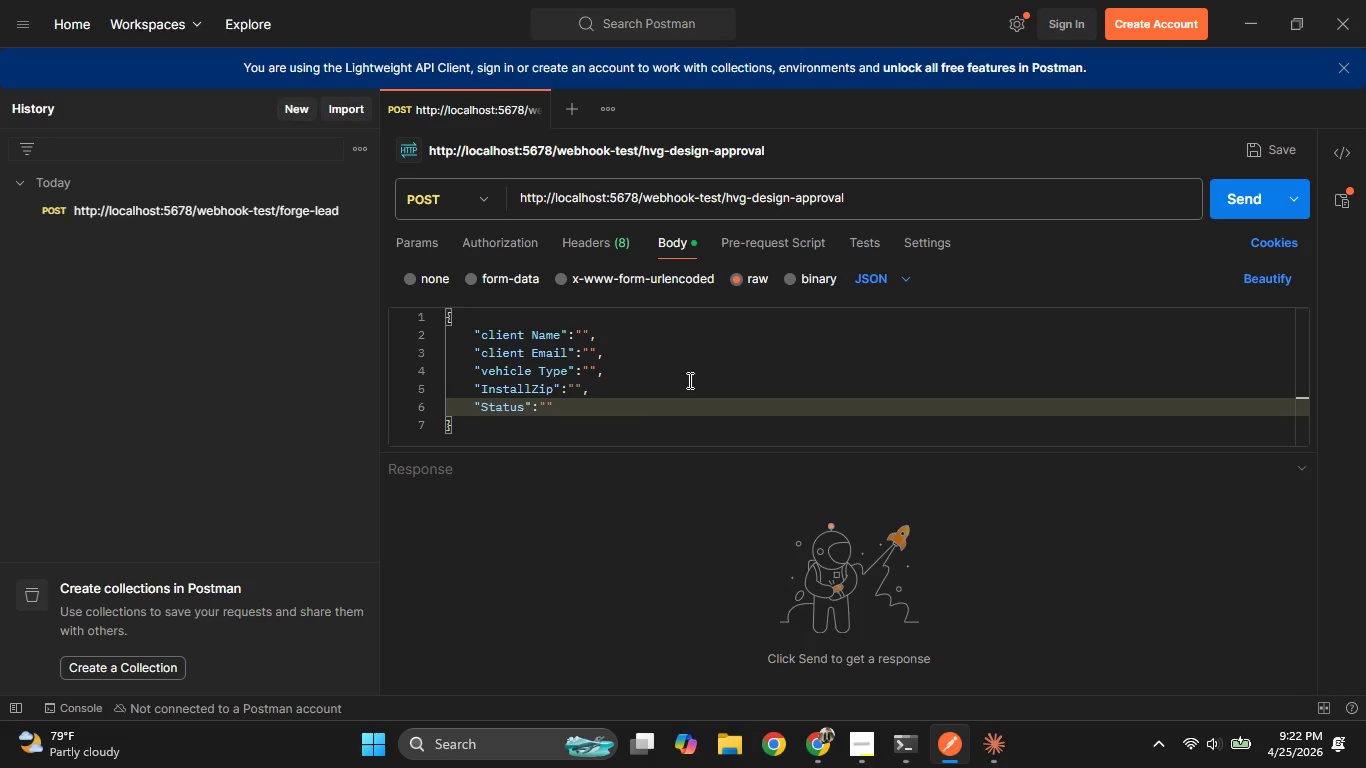 
left_click([514, 324])
 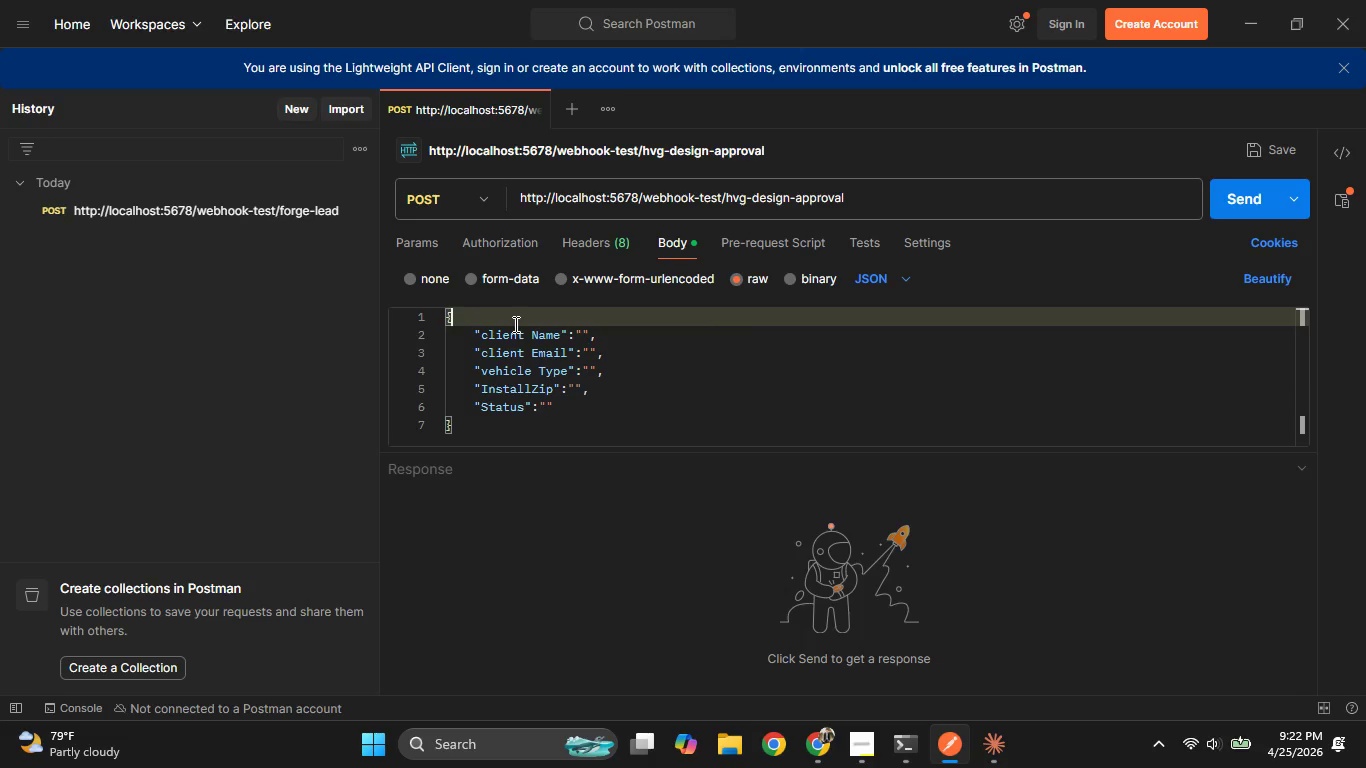 
key(Enter)
 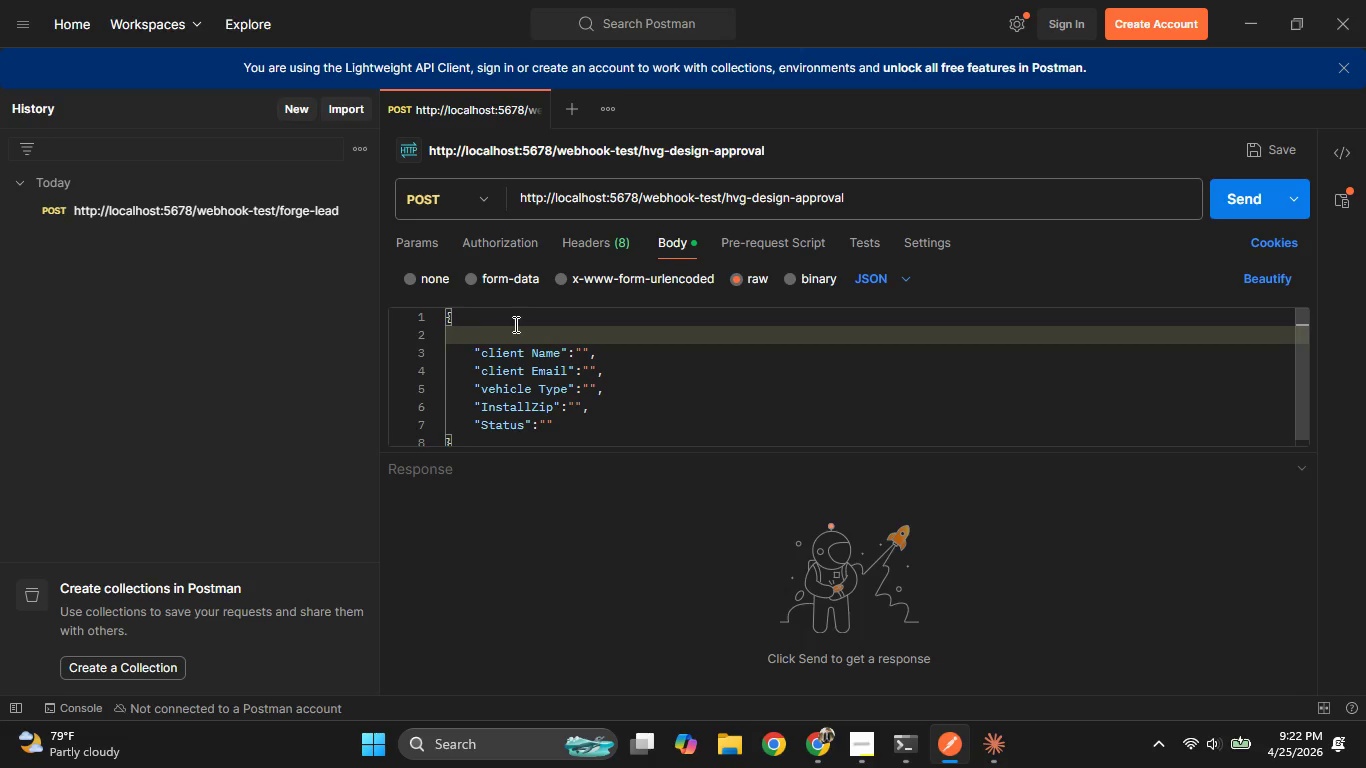 
type("Pr)
 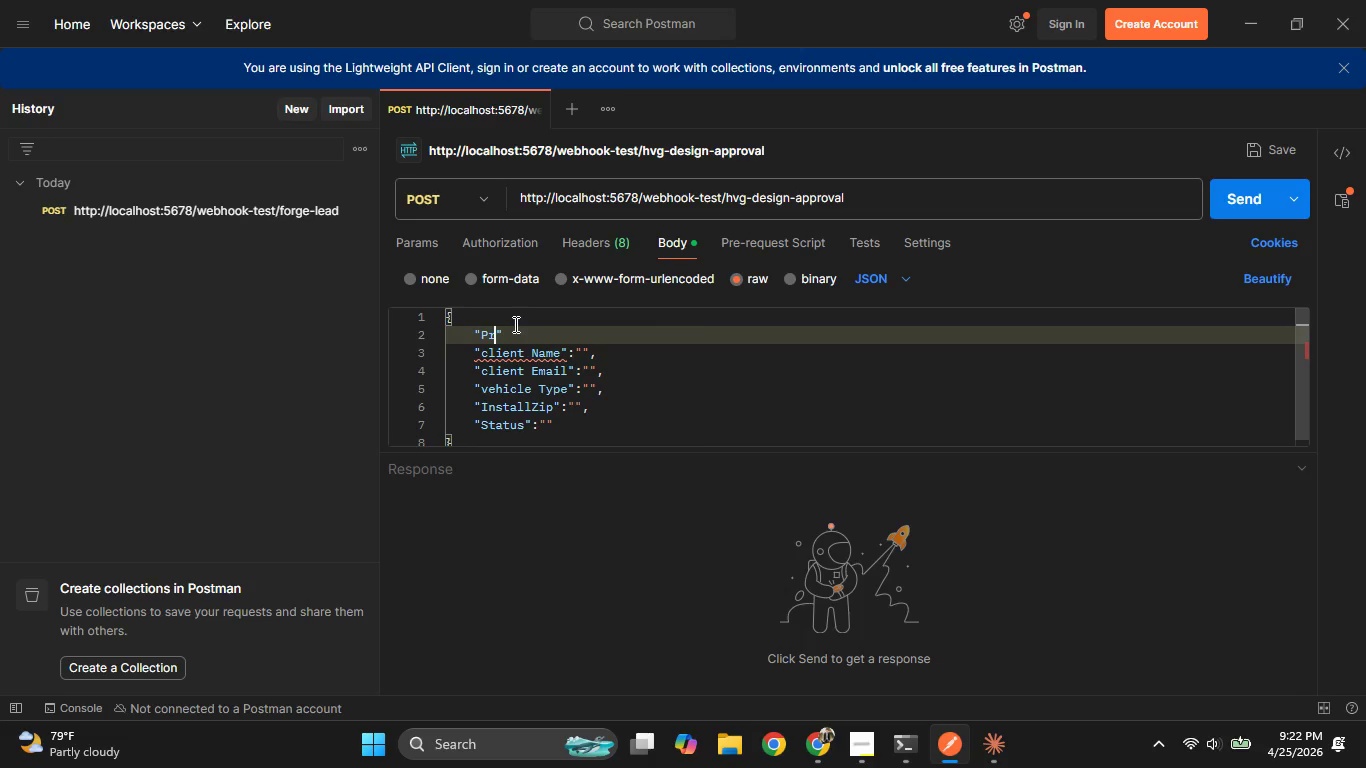 
wait(93.36)
 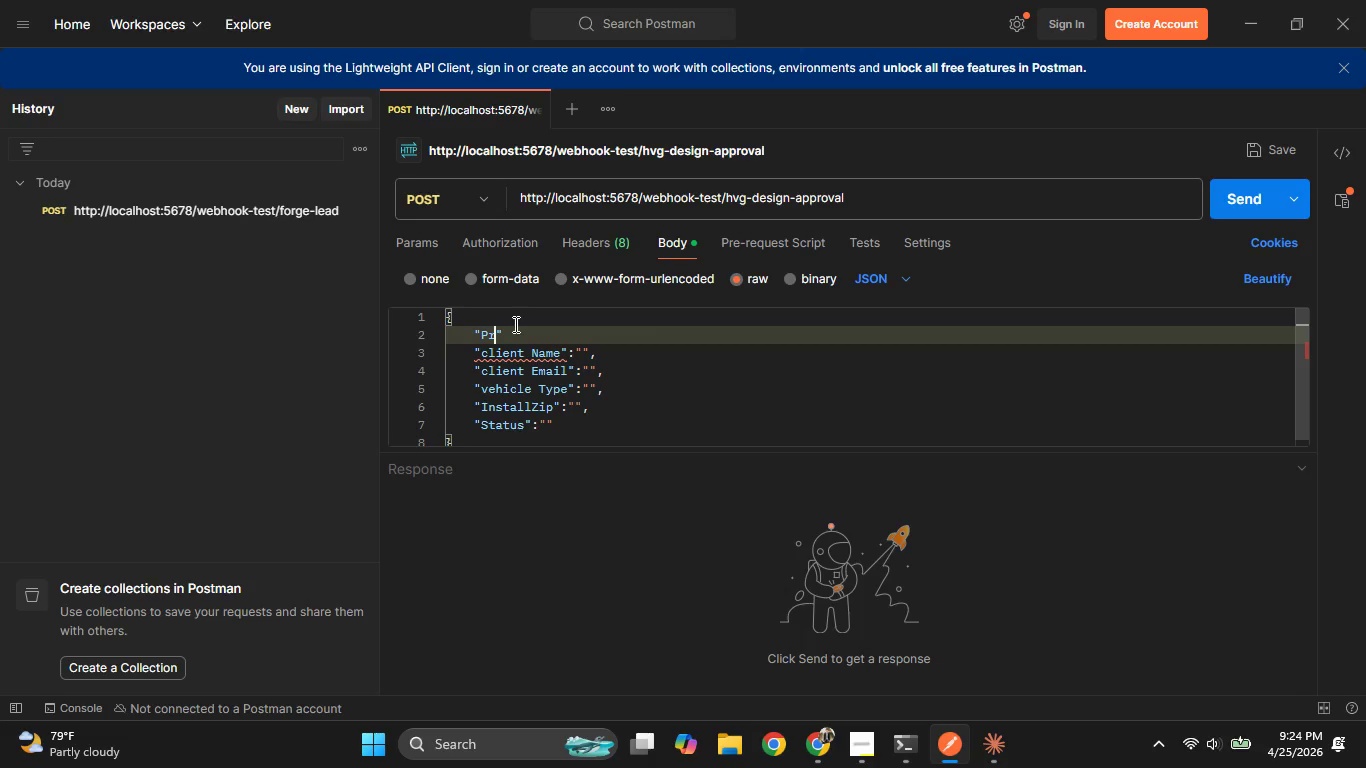 
right_click([509, 322])
 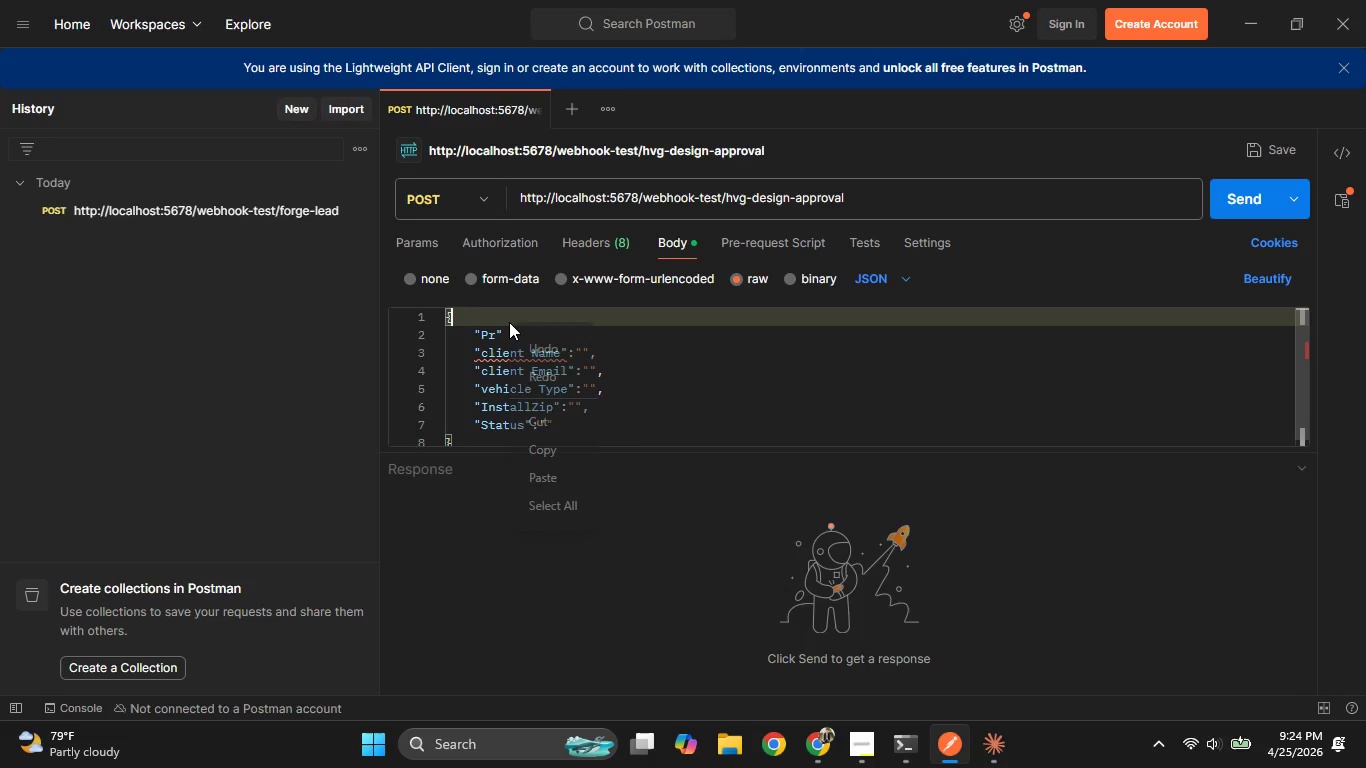 
left_click([509, 322])
 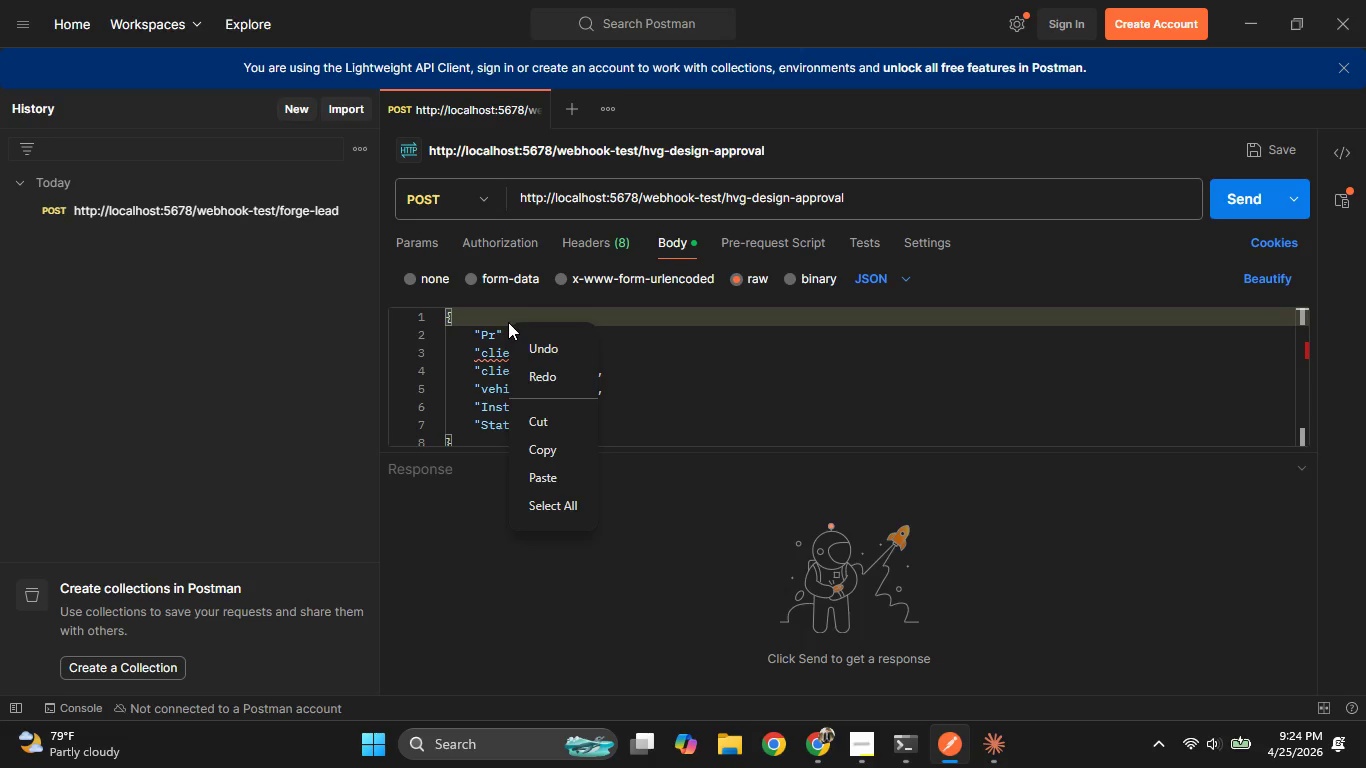 
wait(32.62)
 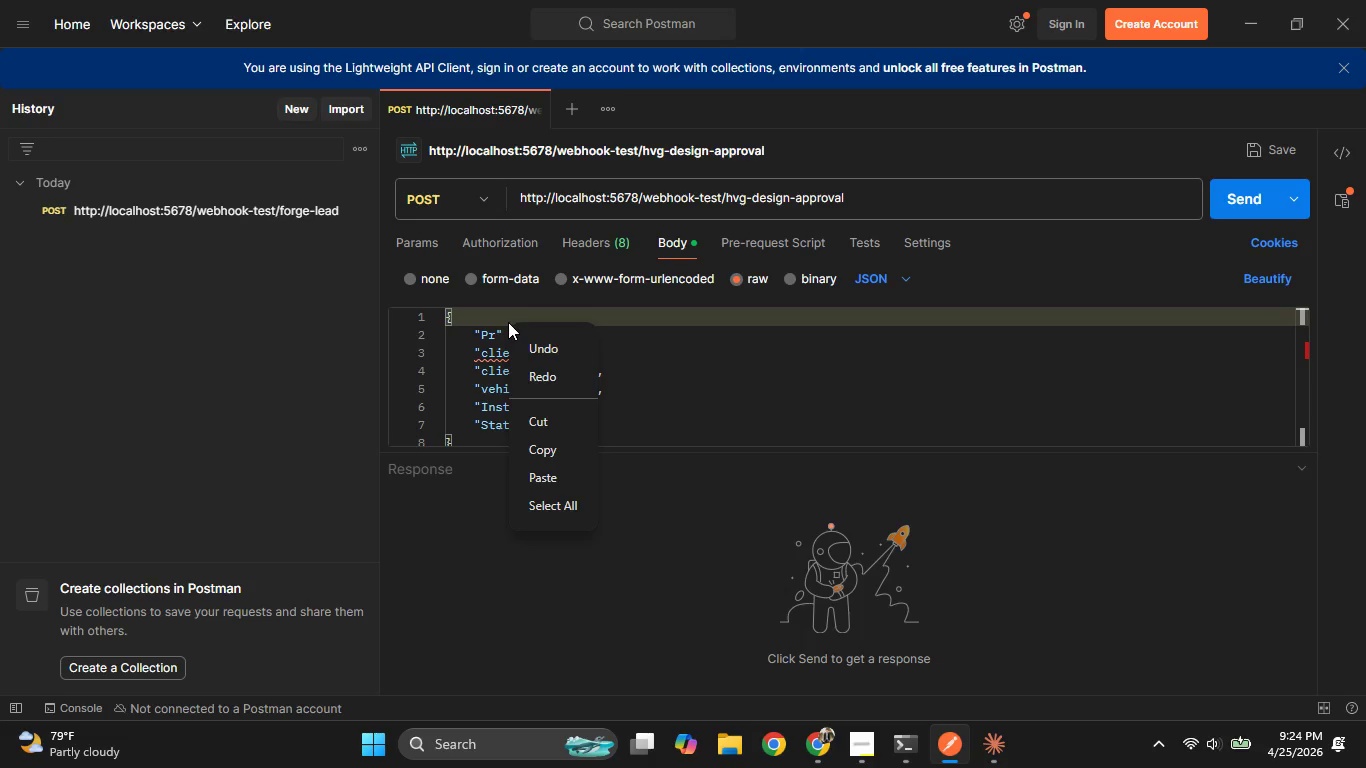 
left_click([494, 338])
 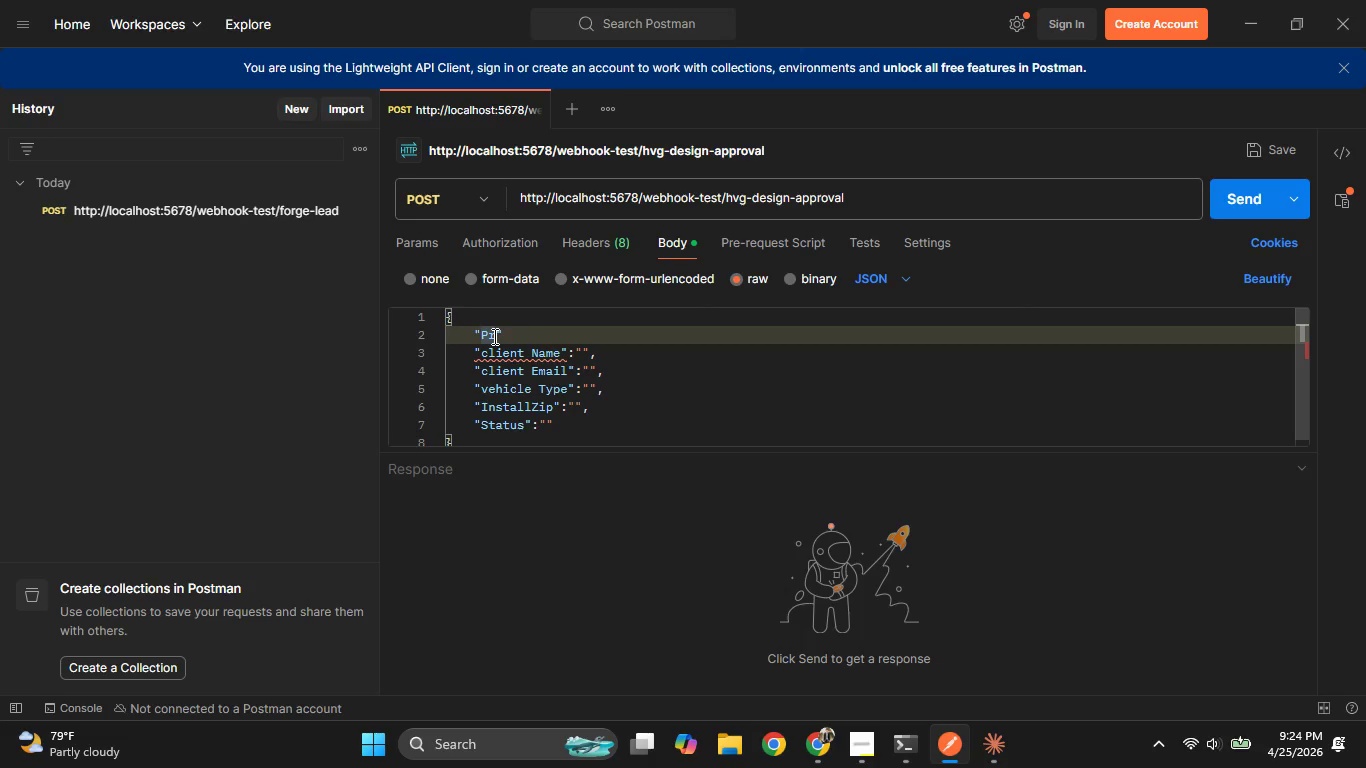 
type(ojectID)
 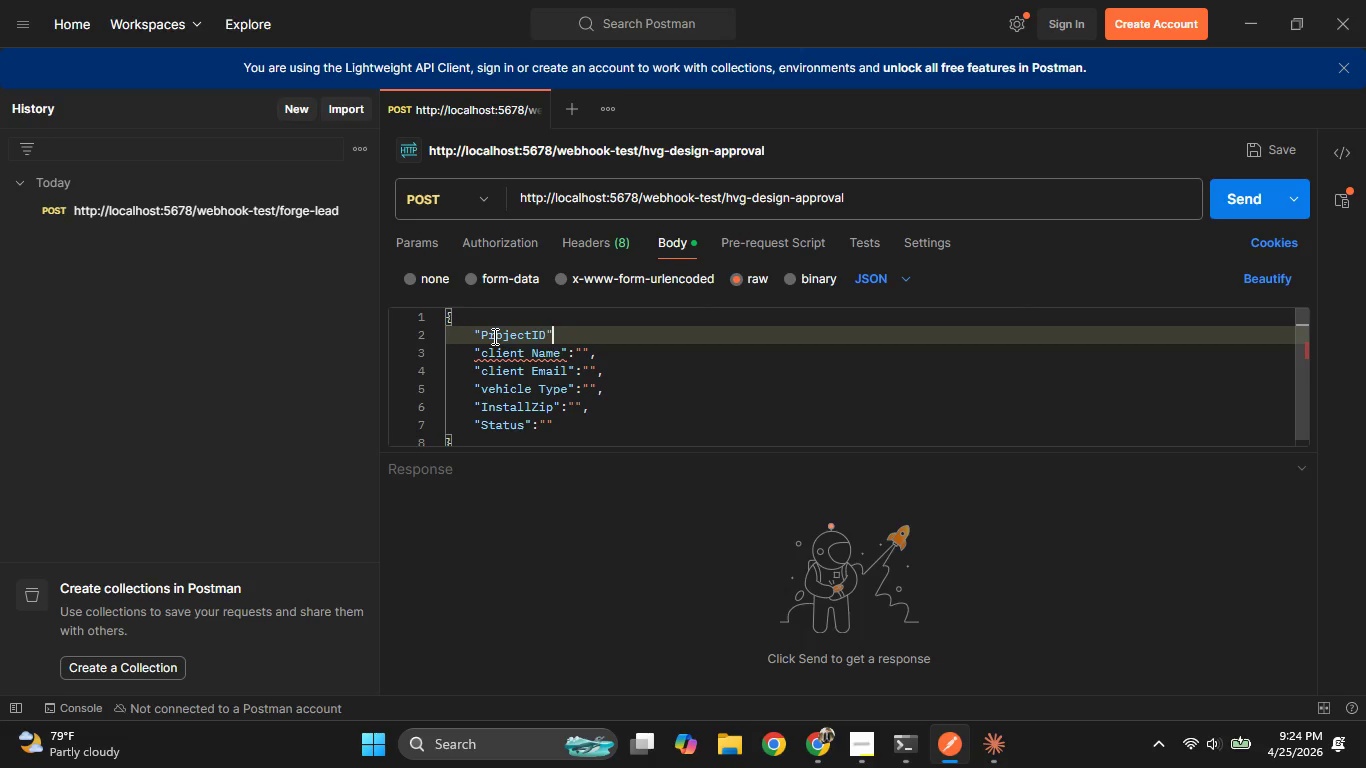 
 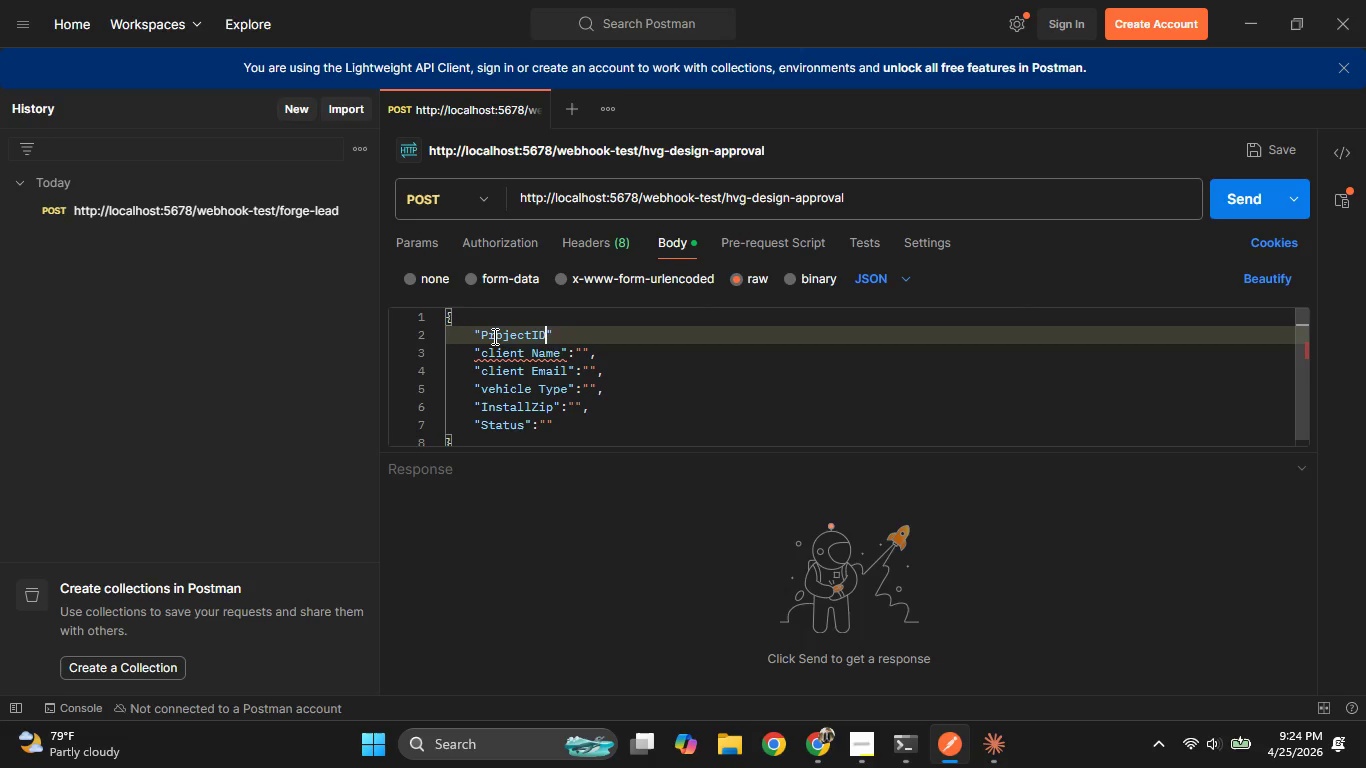 
key(ArrowRight)
 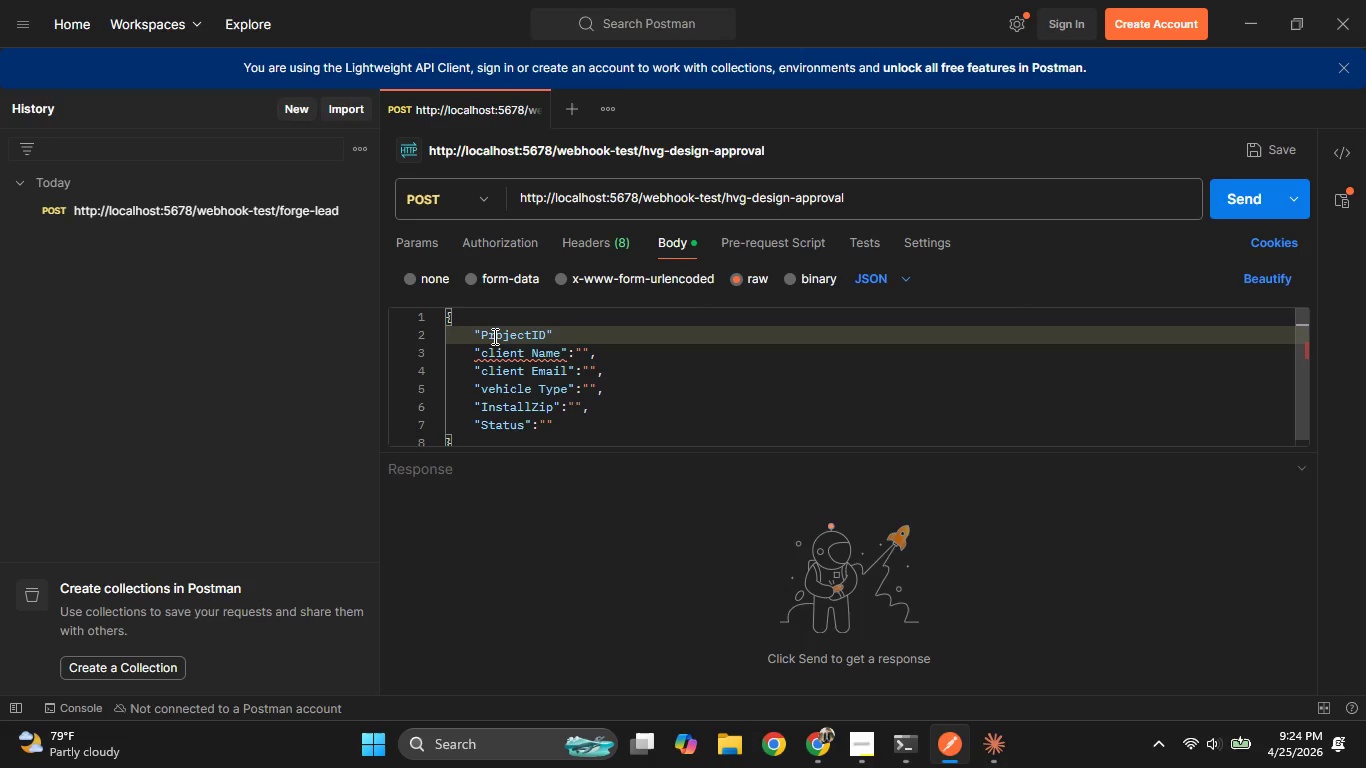 
key(Shift+Semicolon)
 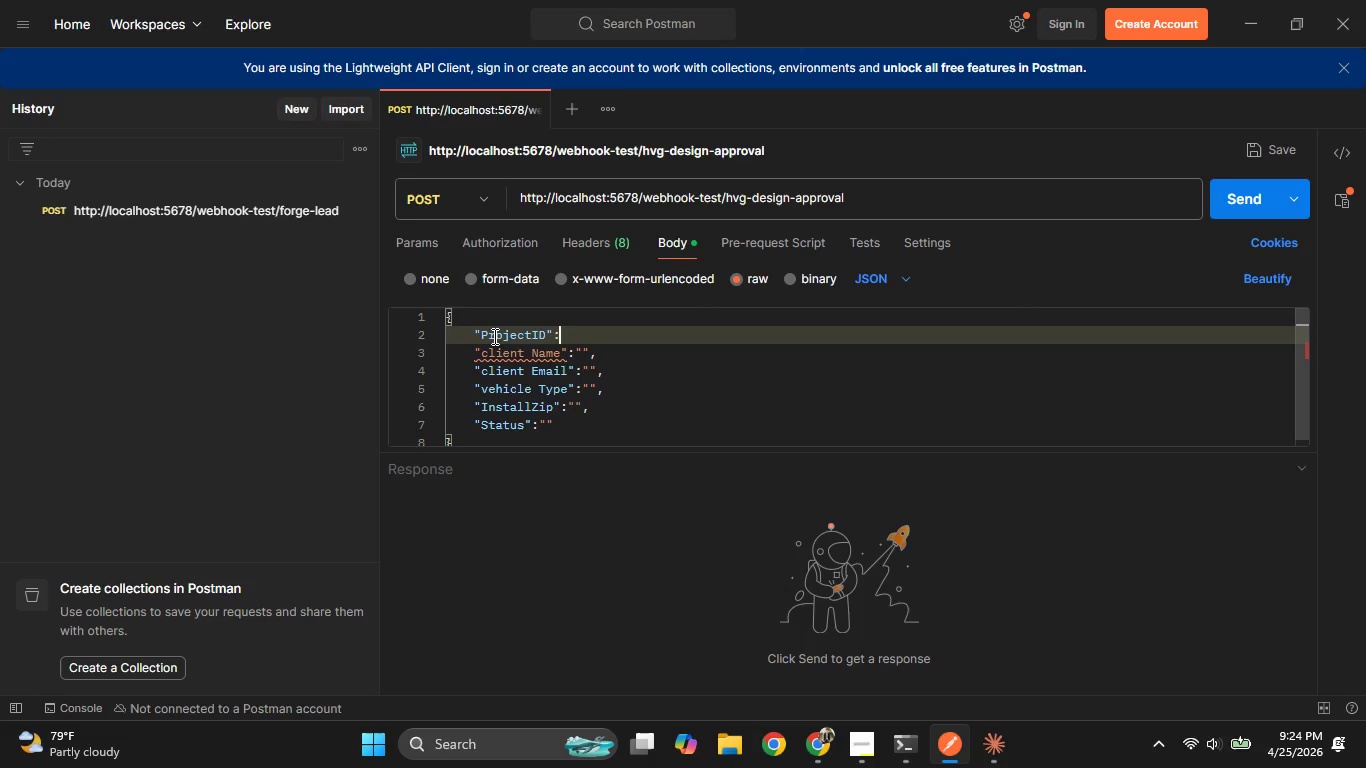 
key(Shift+Quote)
 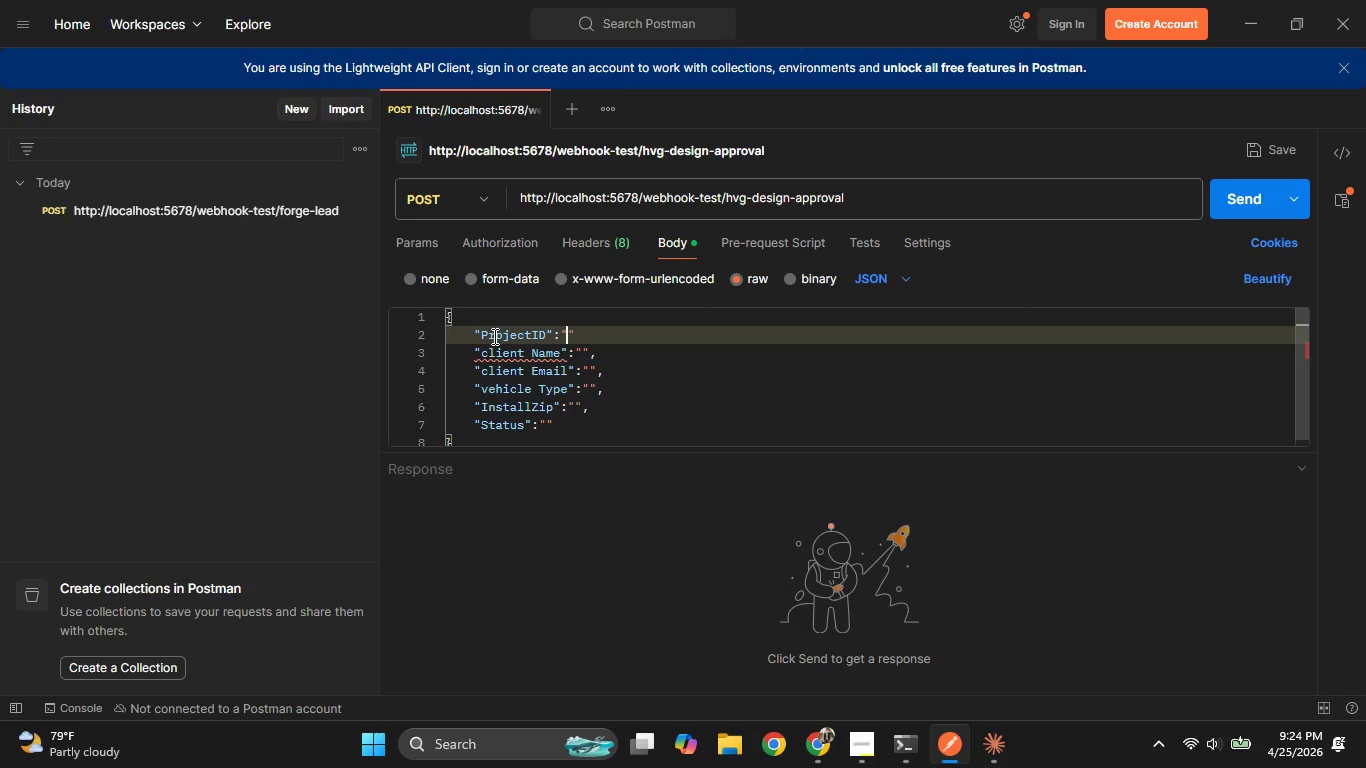 
key(ArrowRight)
 